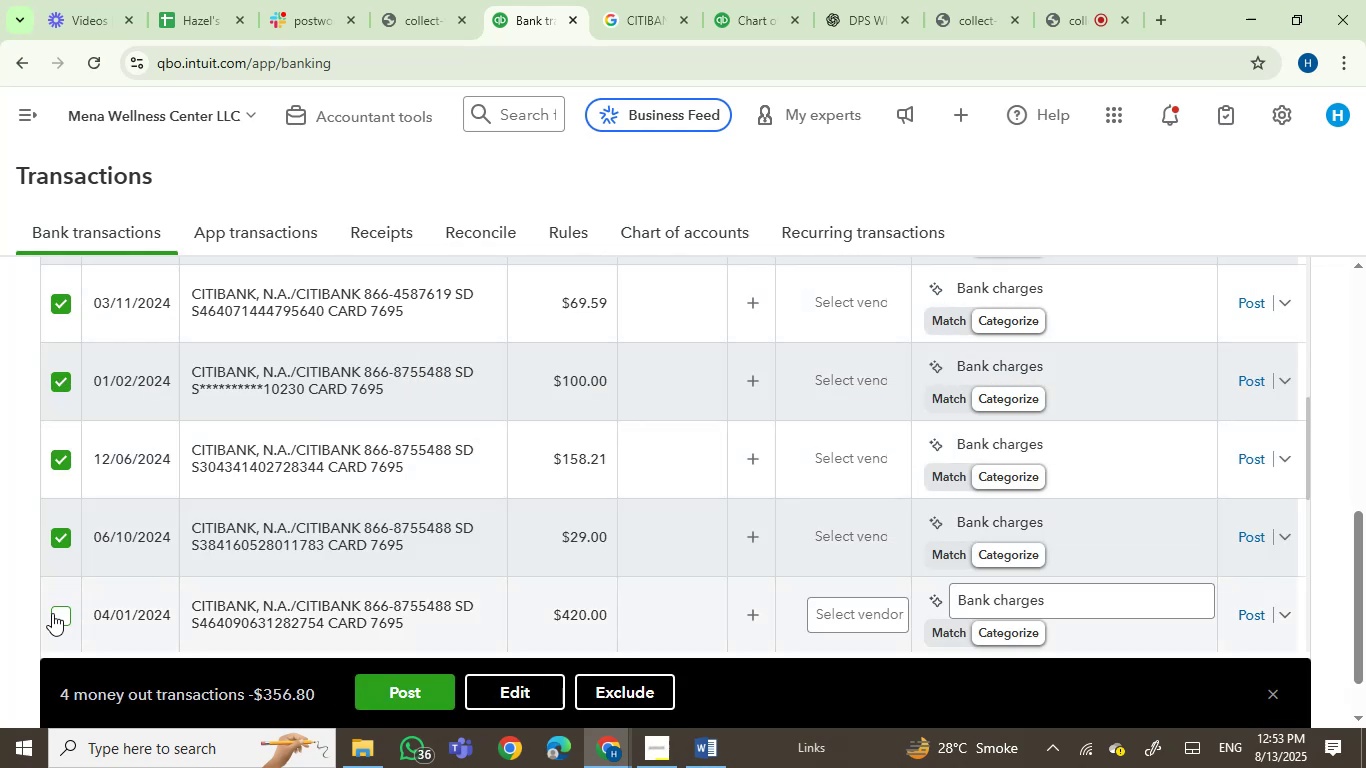 
left_click([53, 615])
 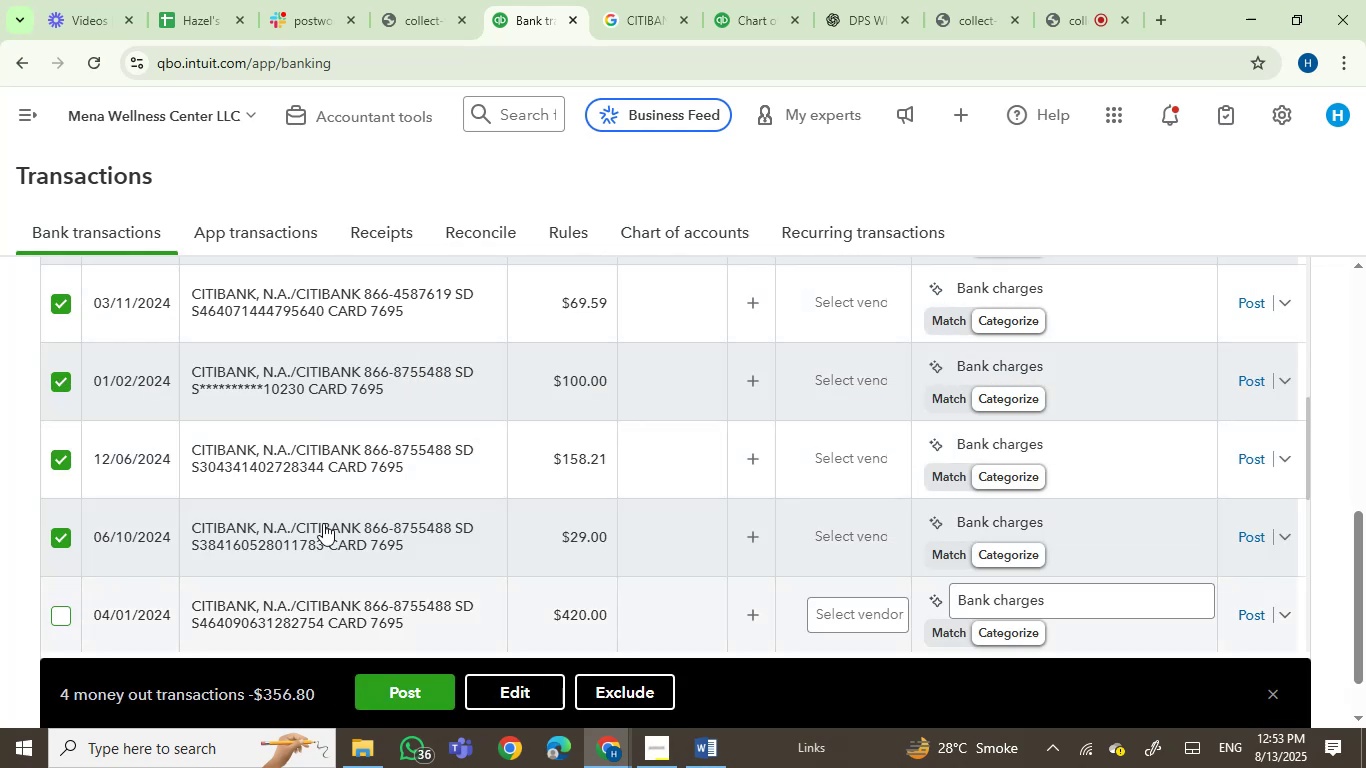 
scroll: coordinate [407, 538], scroll_direction: down, amount: 3.0
 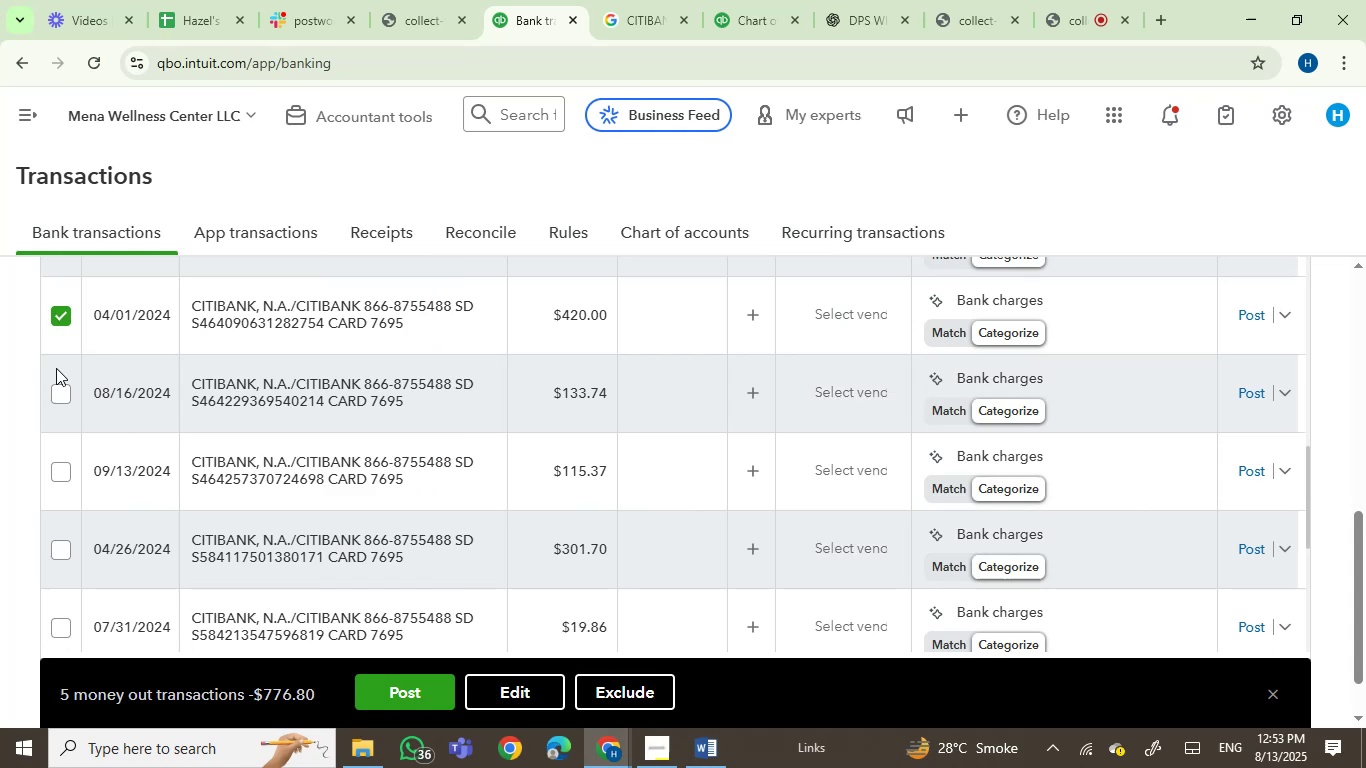 
left_click([59, 389])
 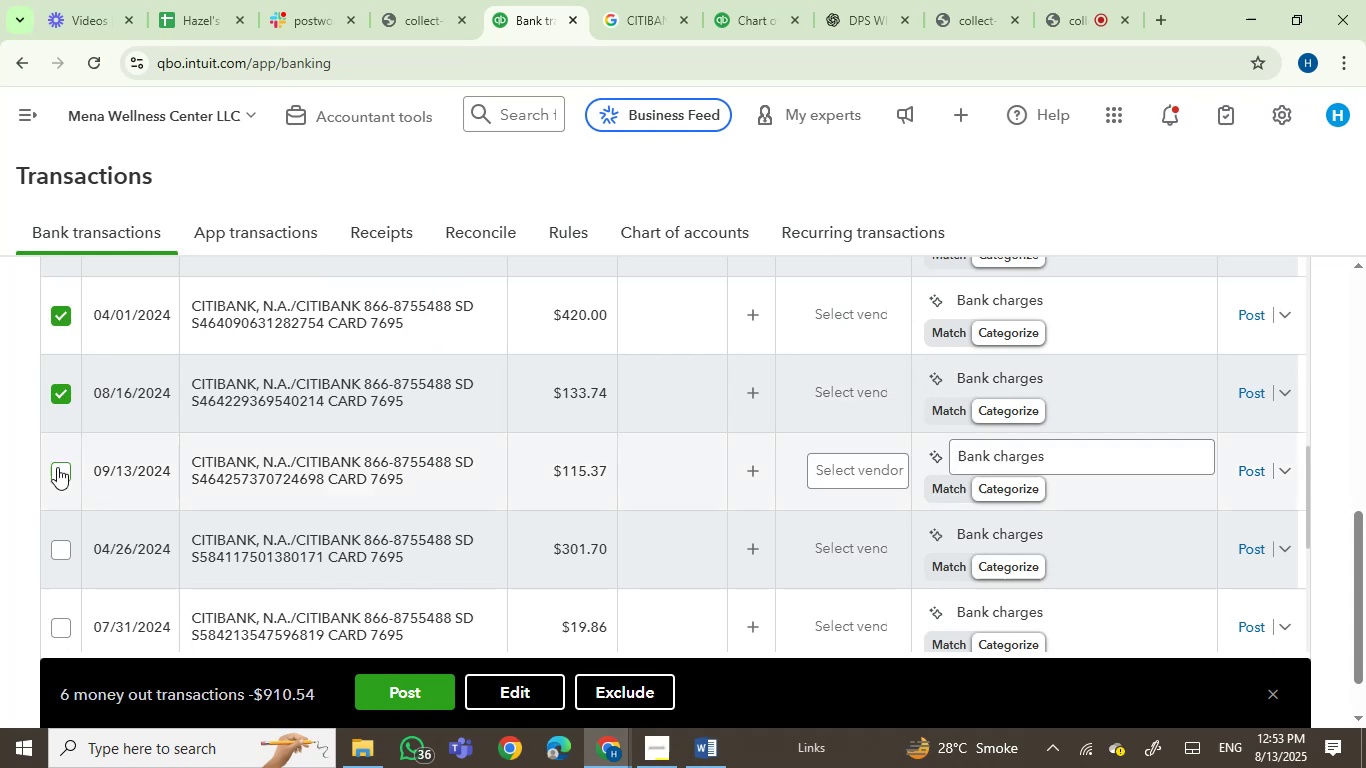 
left_click([58, 468])
 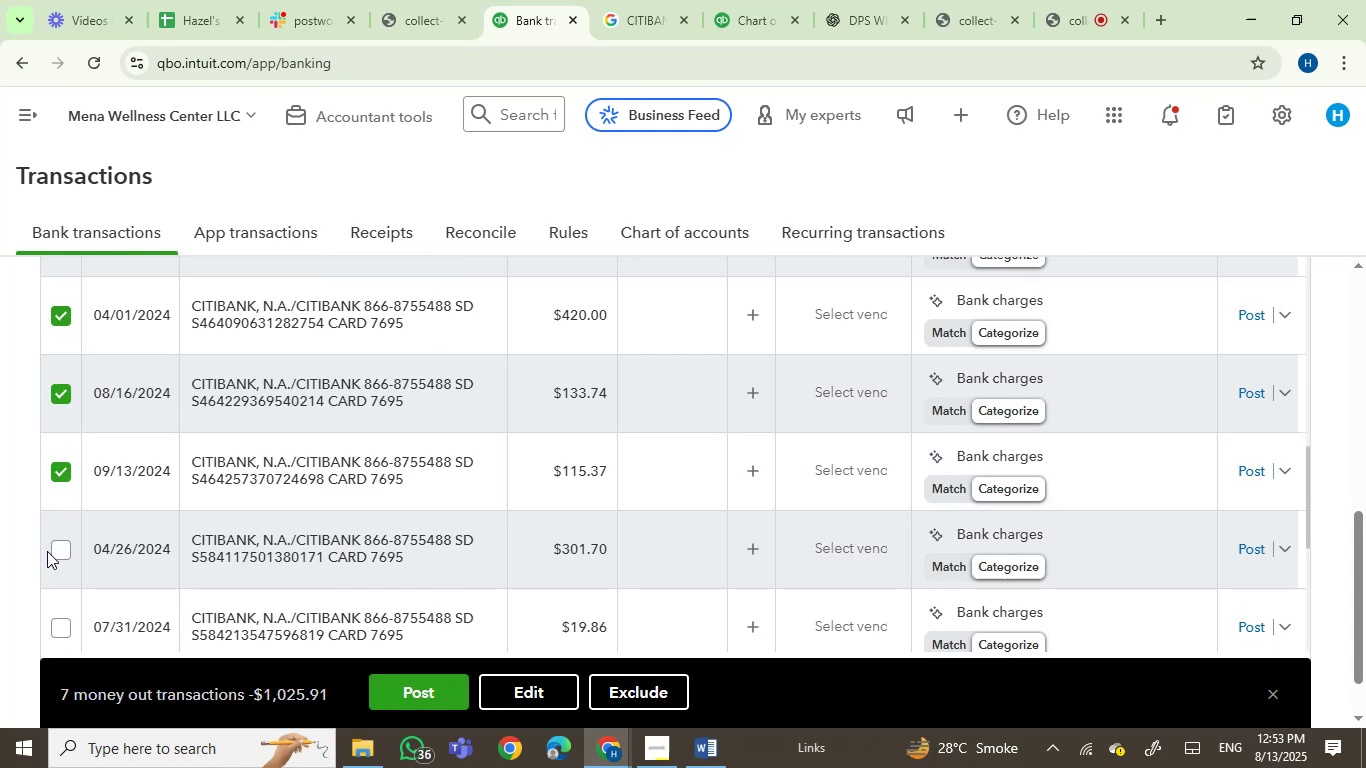 
left_click([61, 551])
 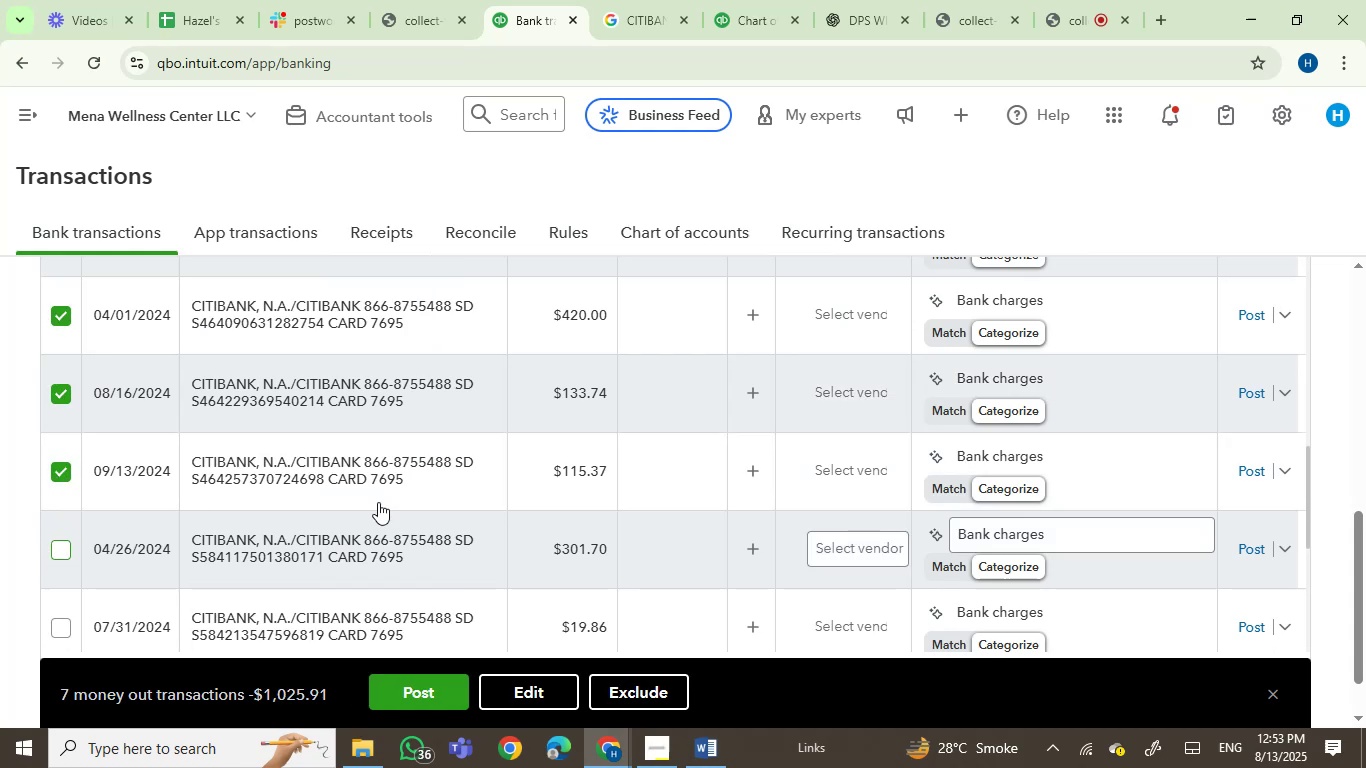 
scroll: coordinate [416, 509], scroll_direction: down, amount: 3.0
 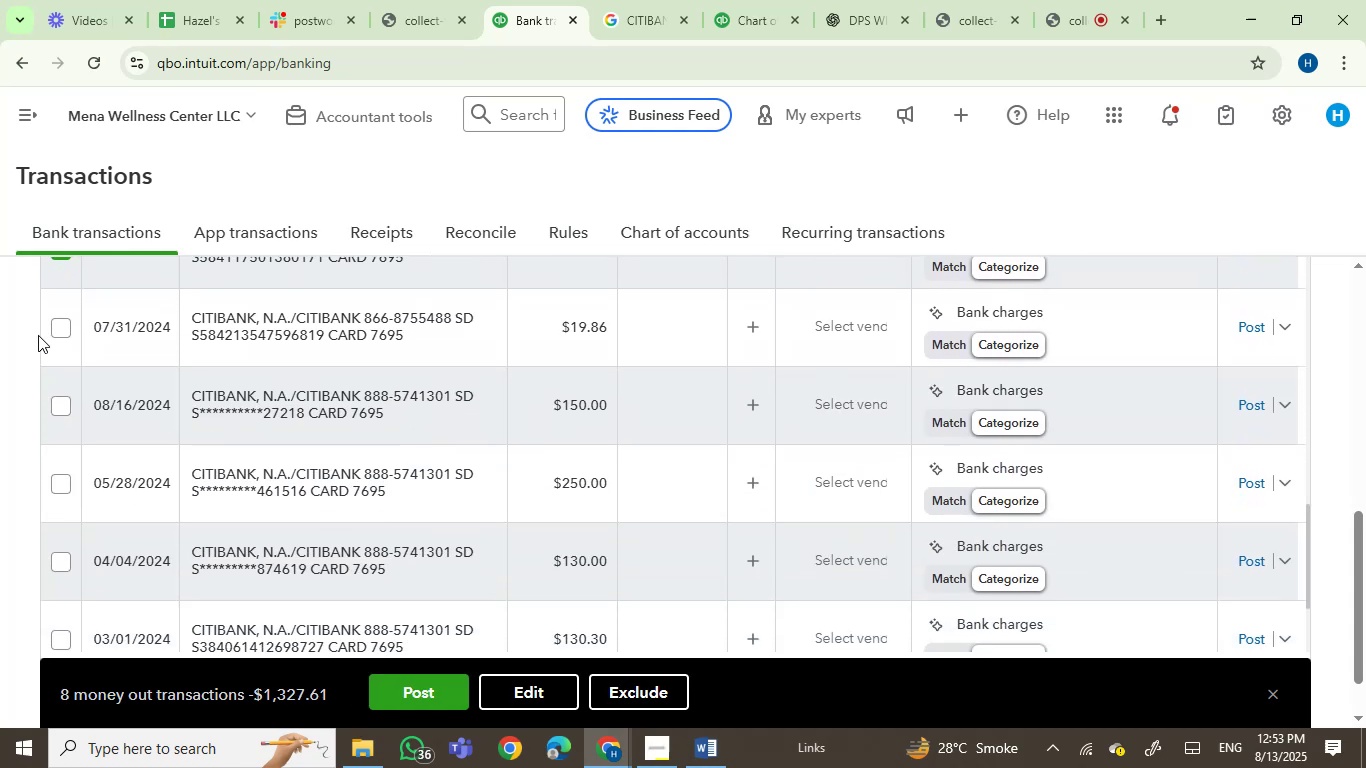 
left_click([58, 327])
 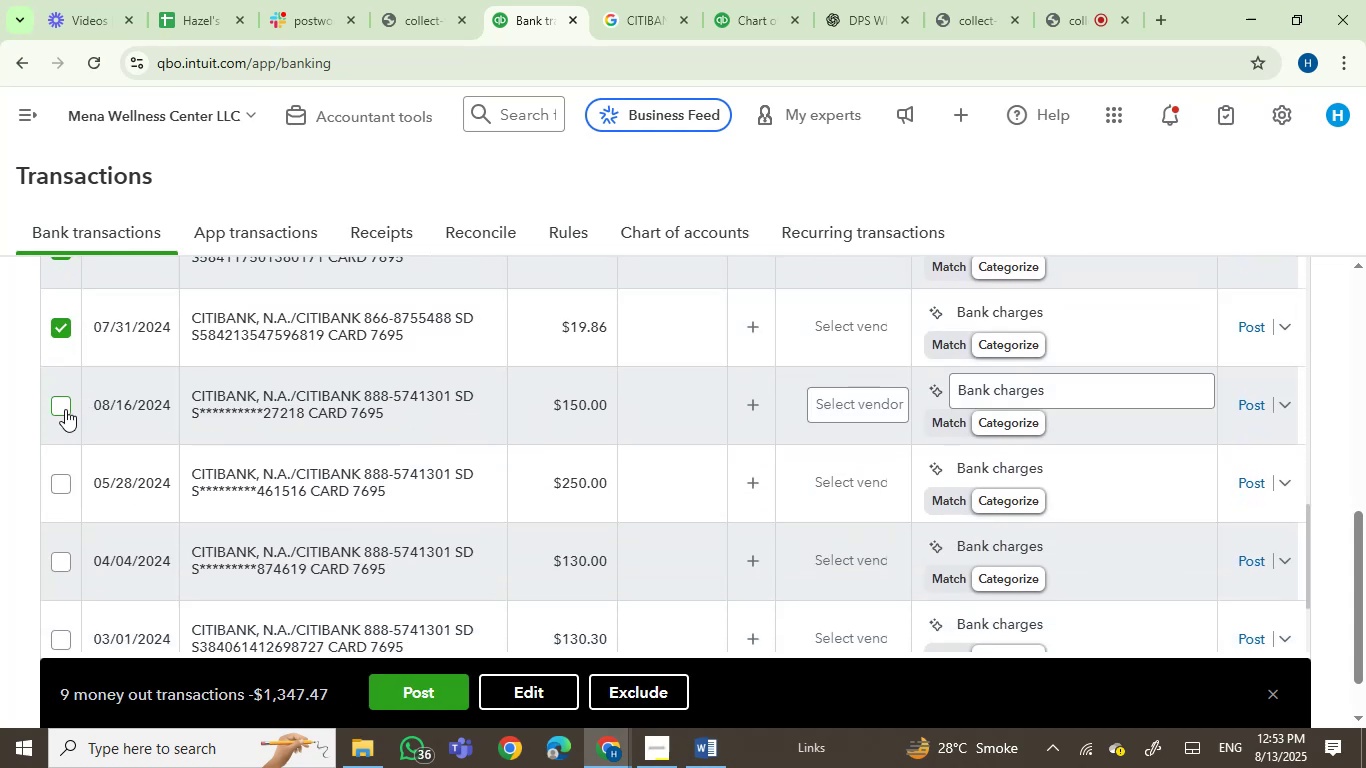 
left_click([65, 409])
 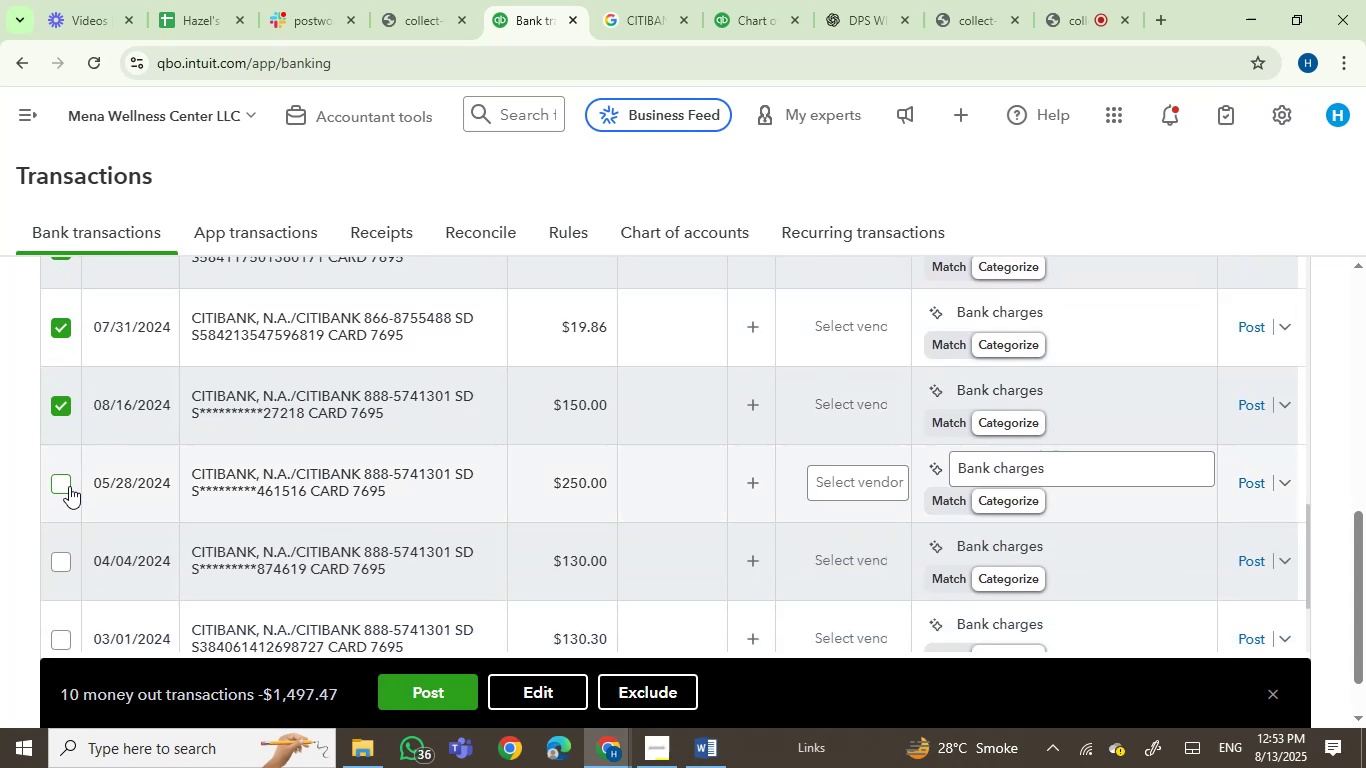 
left_click([68, 483])
 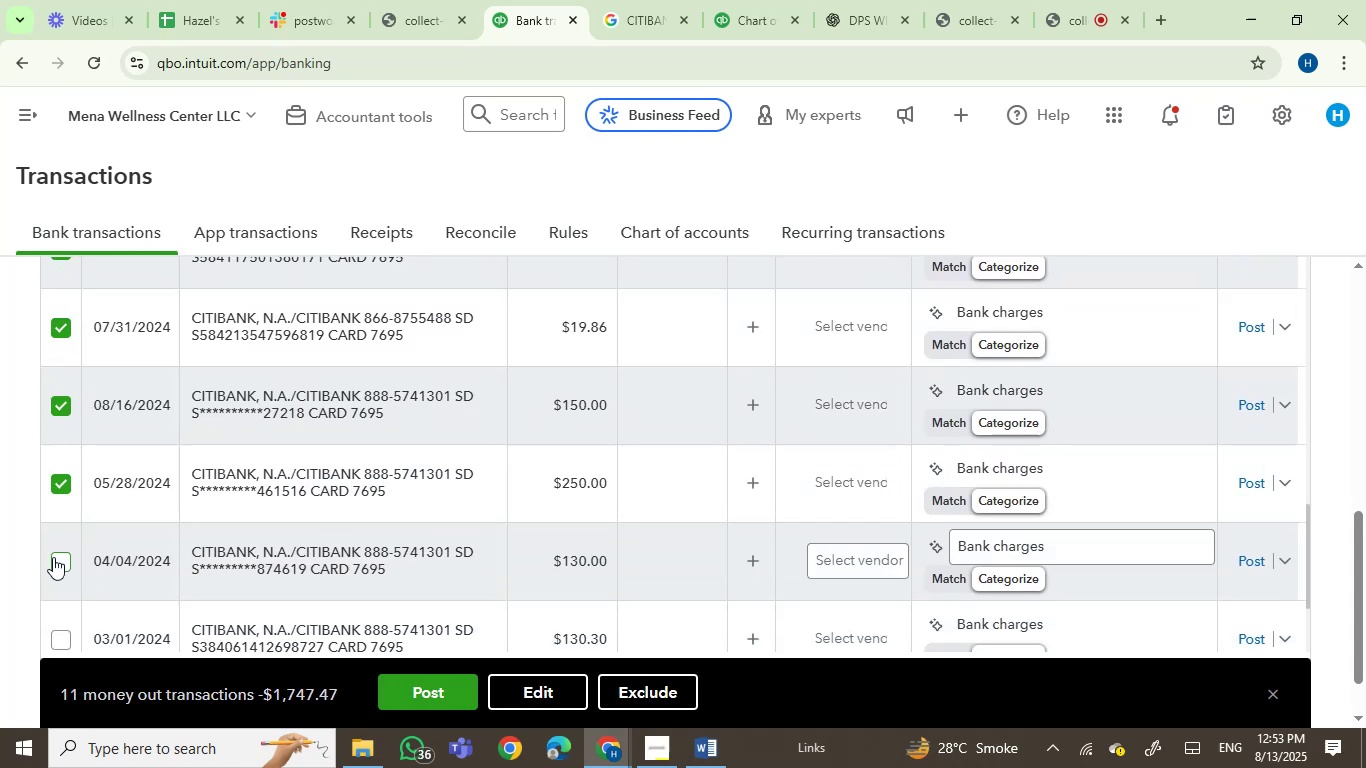 
left_click([63, 562])
 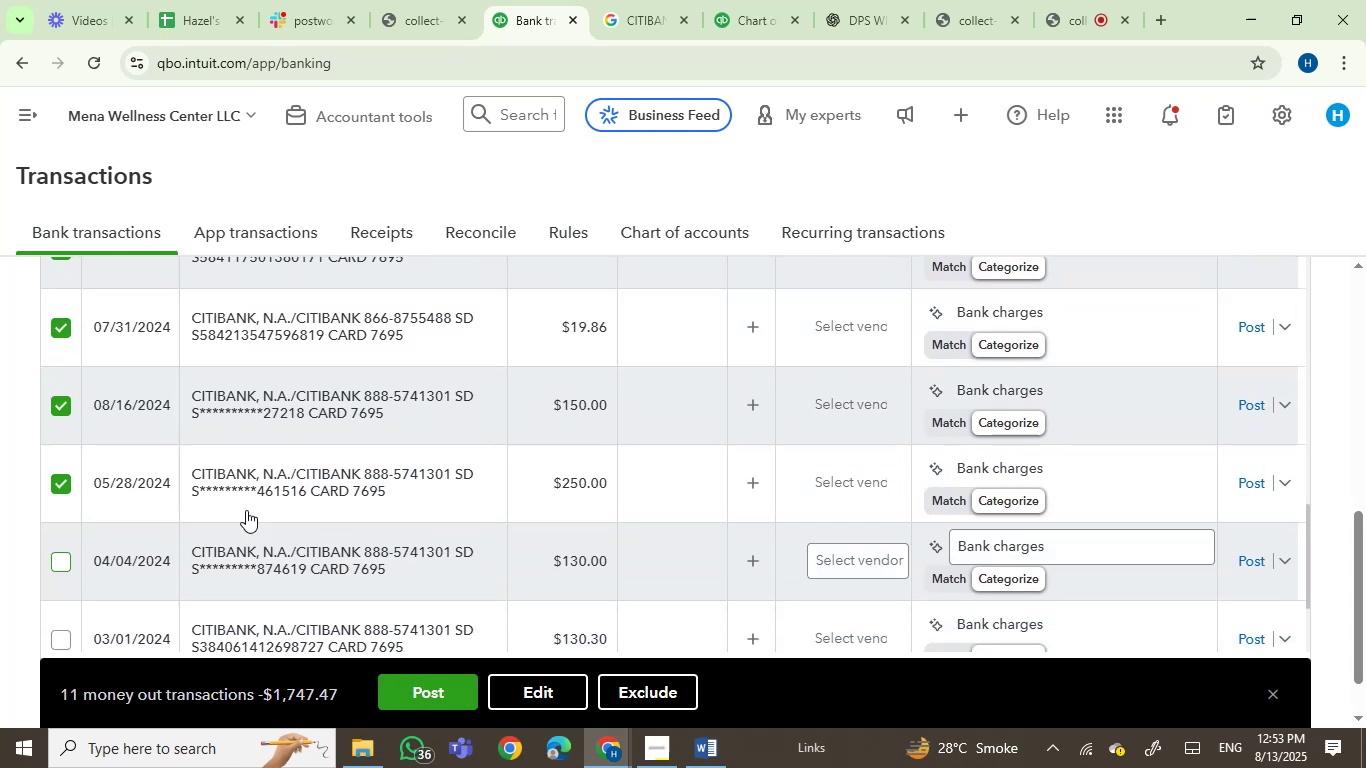 
scroll: coordinate [354, 543], scroll_direction: down, amount: 2.0
 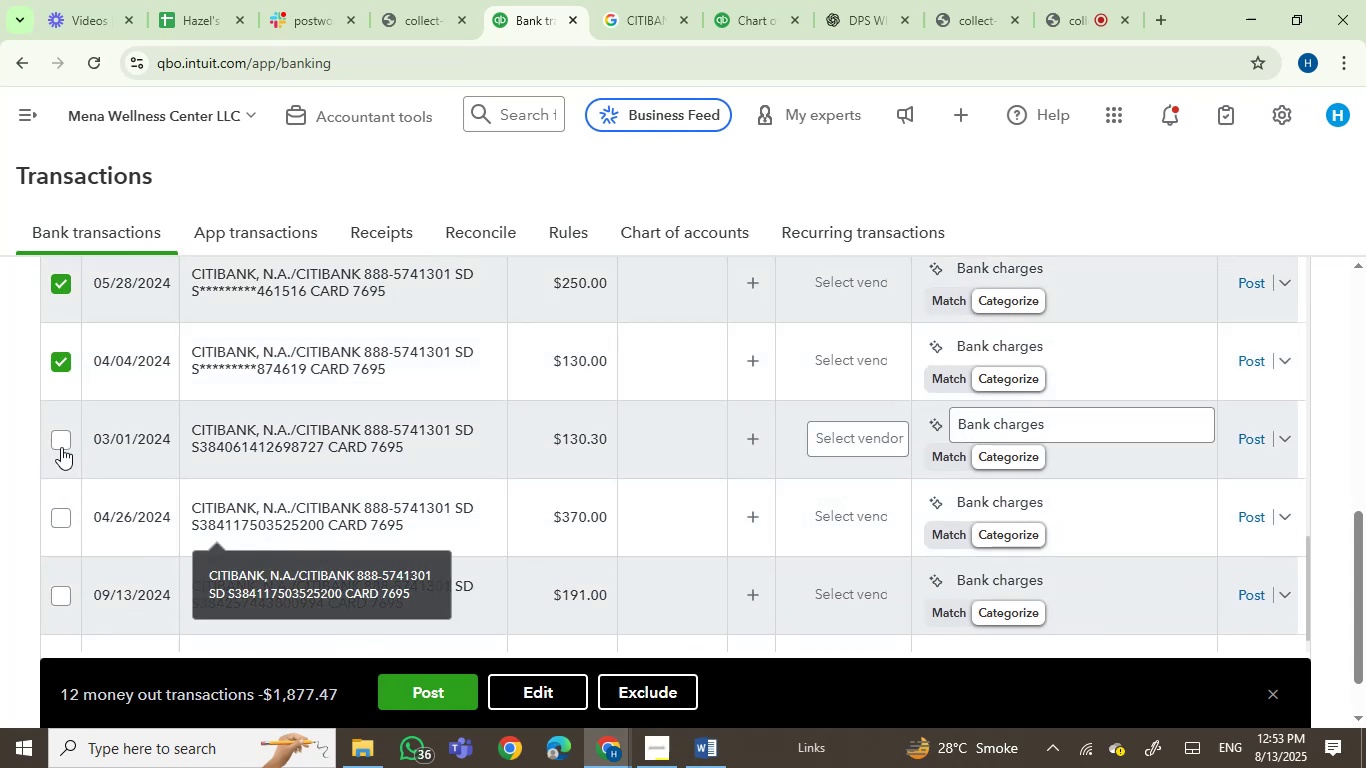 
left_click([57, 440])
 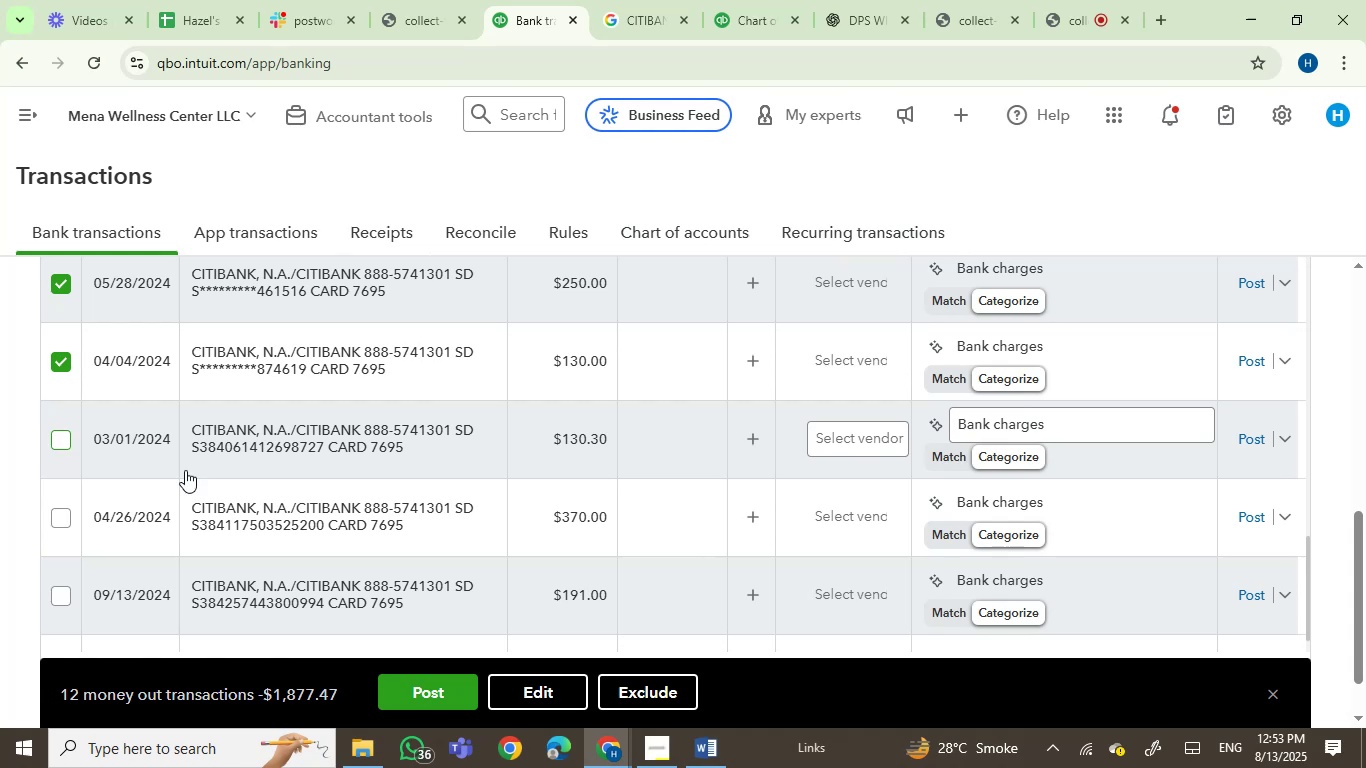 
scroll: coordinate [370, 511], scroll_direction: down, amount: 2.0
 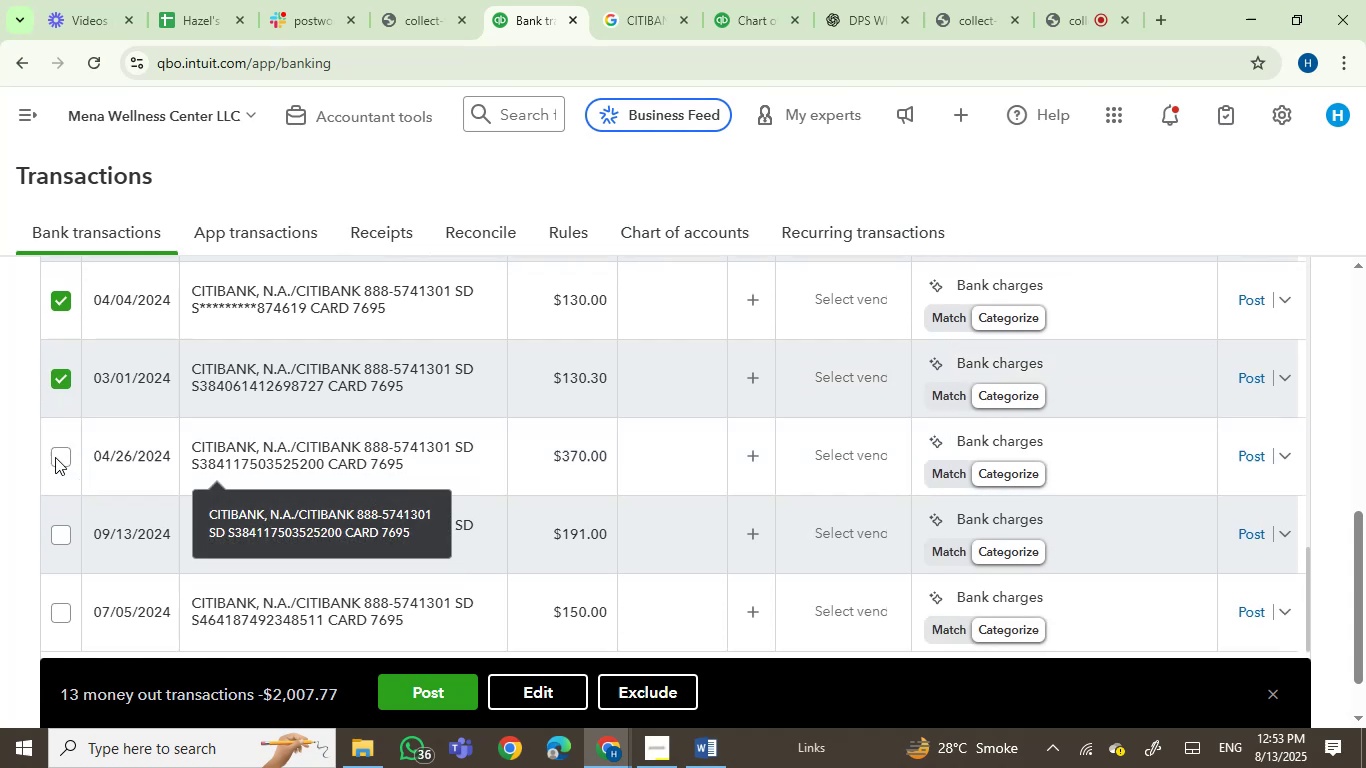 
left_click([53, 457])
 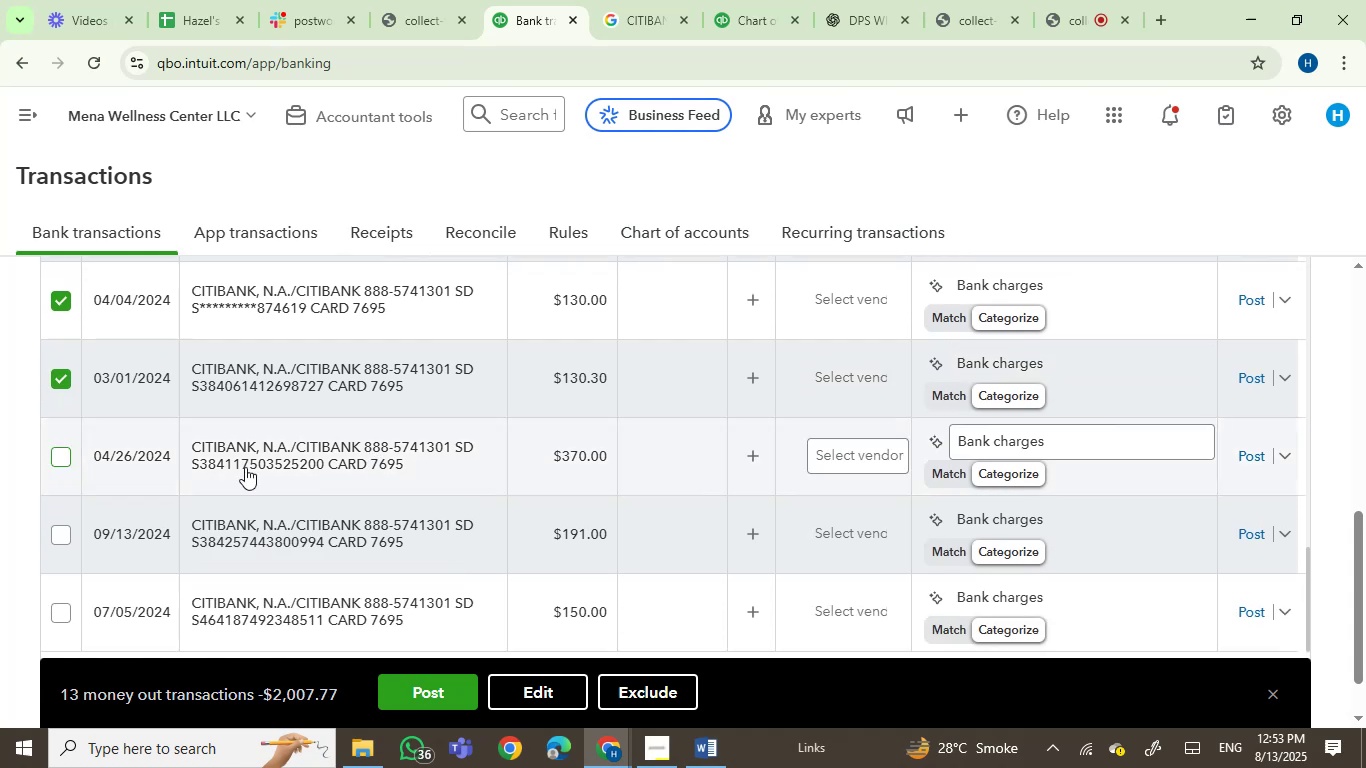 
scroll: coordinate [319, 477], scroll_direction: down, amount: 1.0
 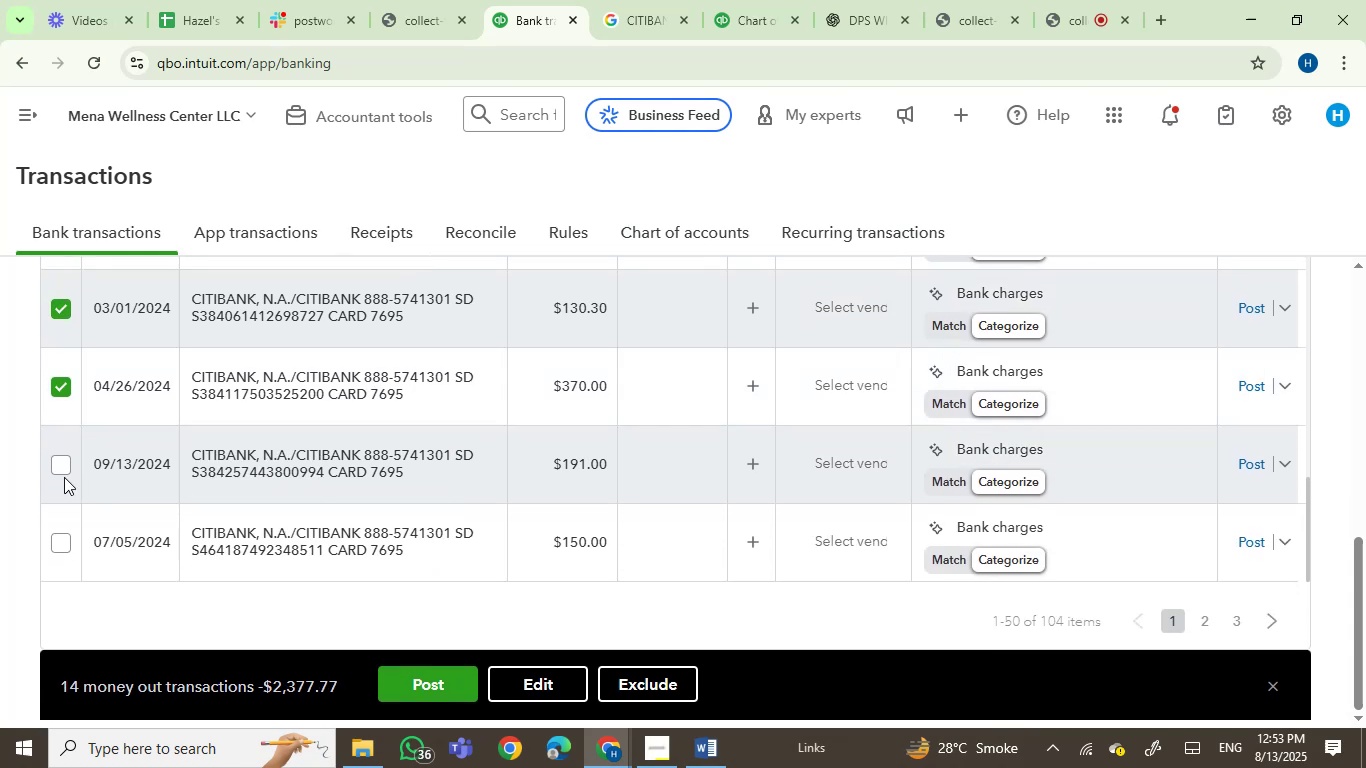 
left_click([61, 464])
 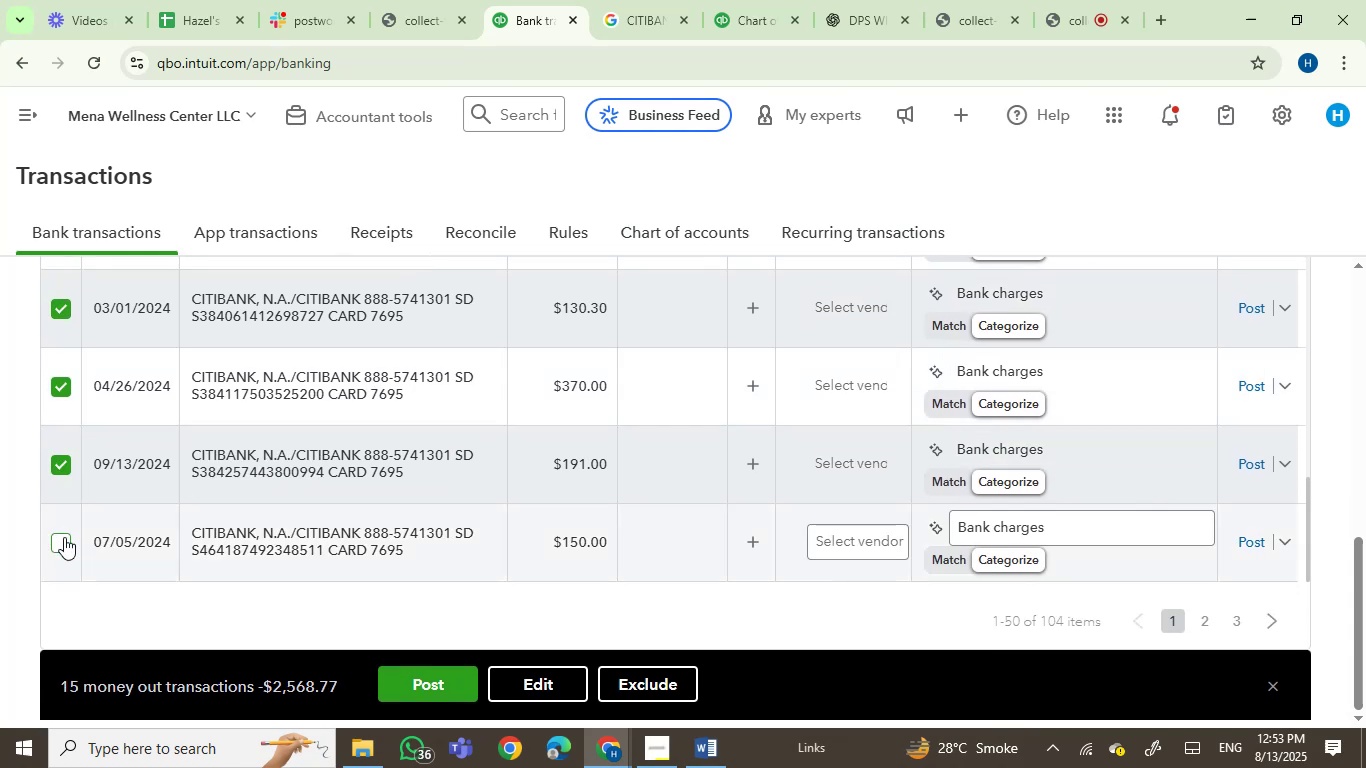 
left_click([64, 540])
 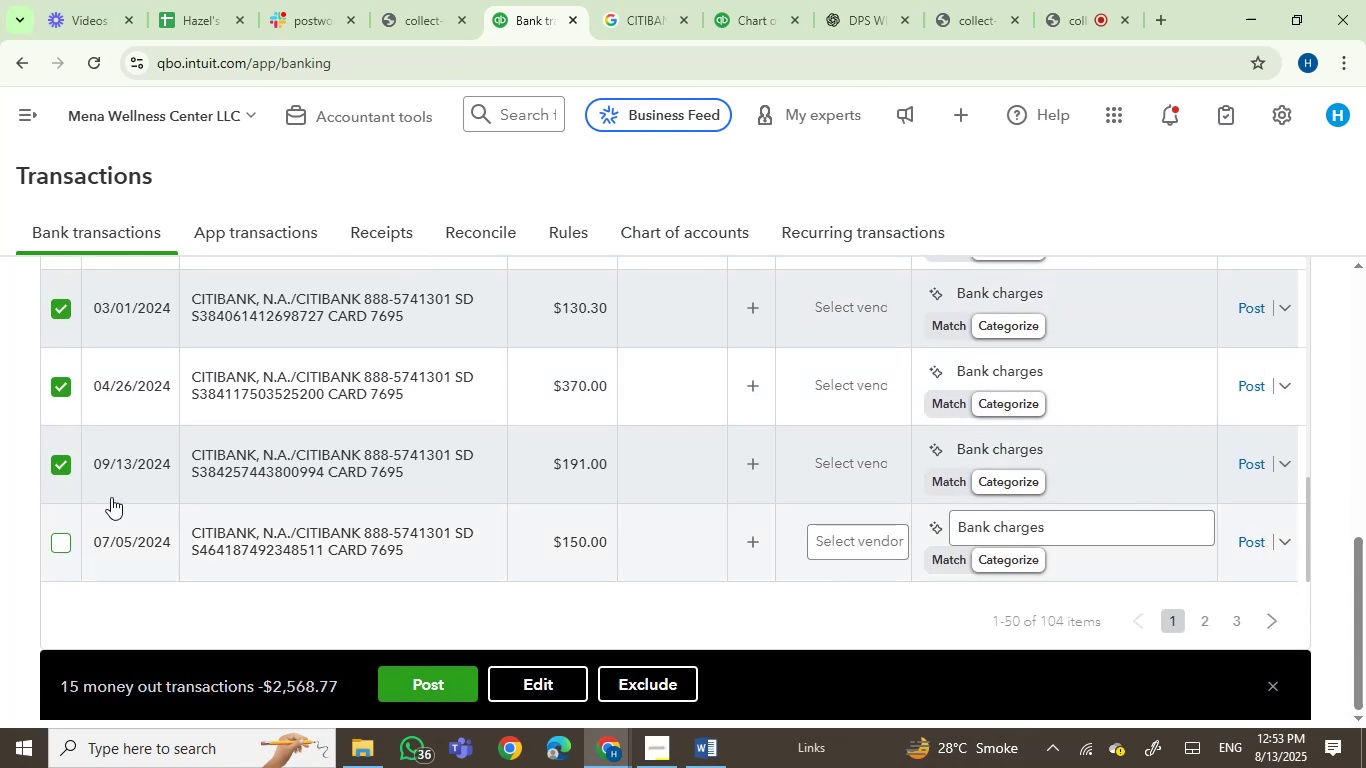 
scroll: coordinate [291, 474], scroll_direction: down, amount: 3.0
 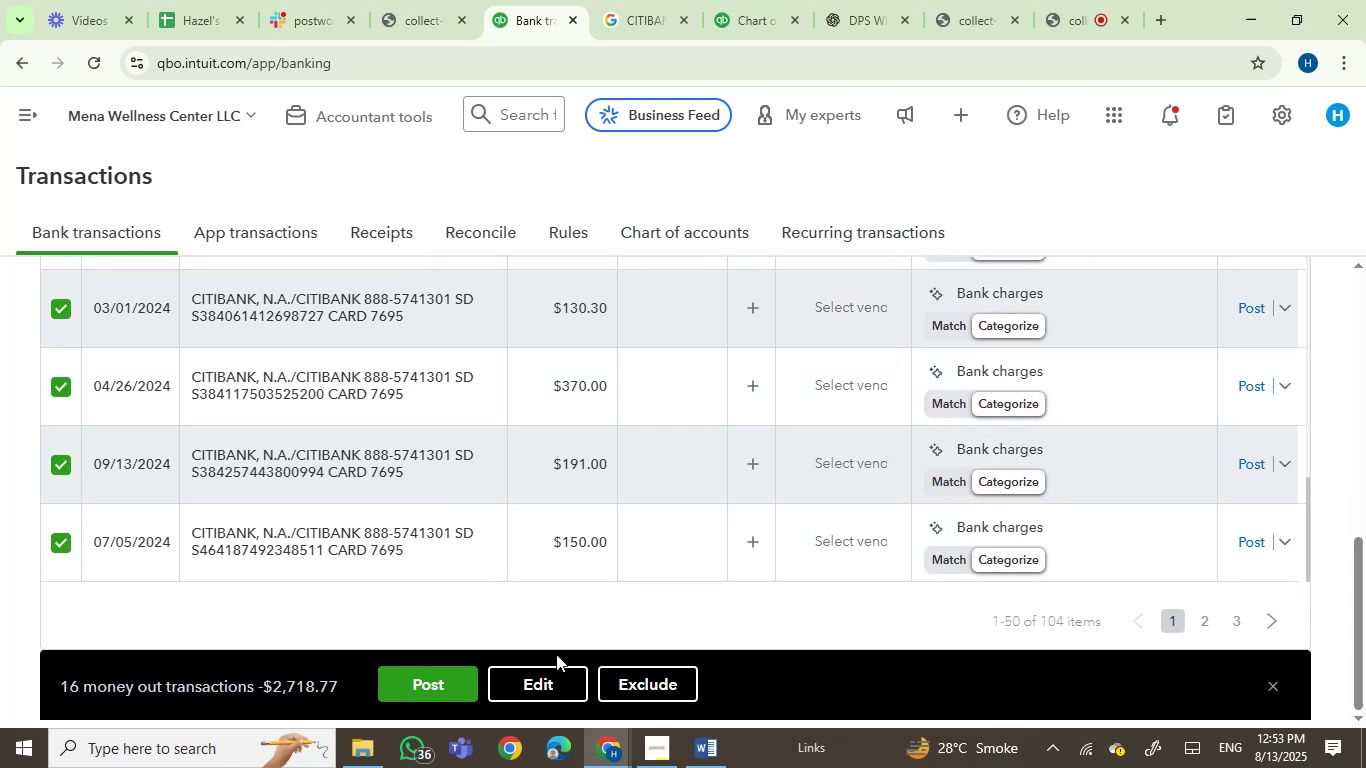 
left_click([545, 680])
 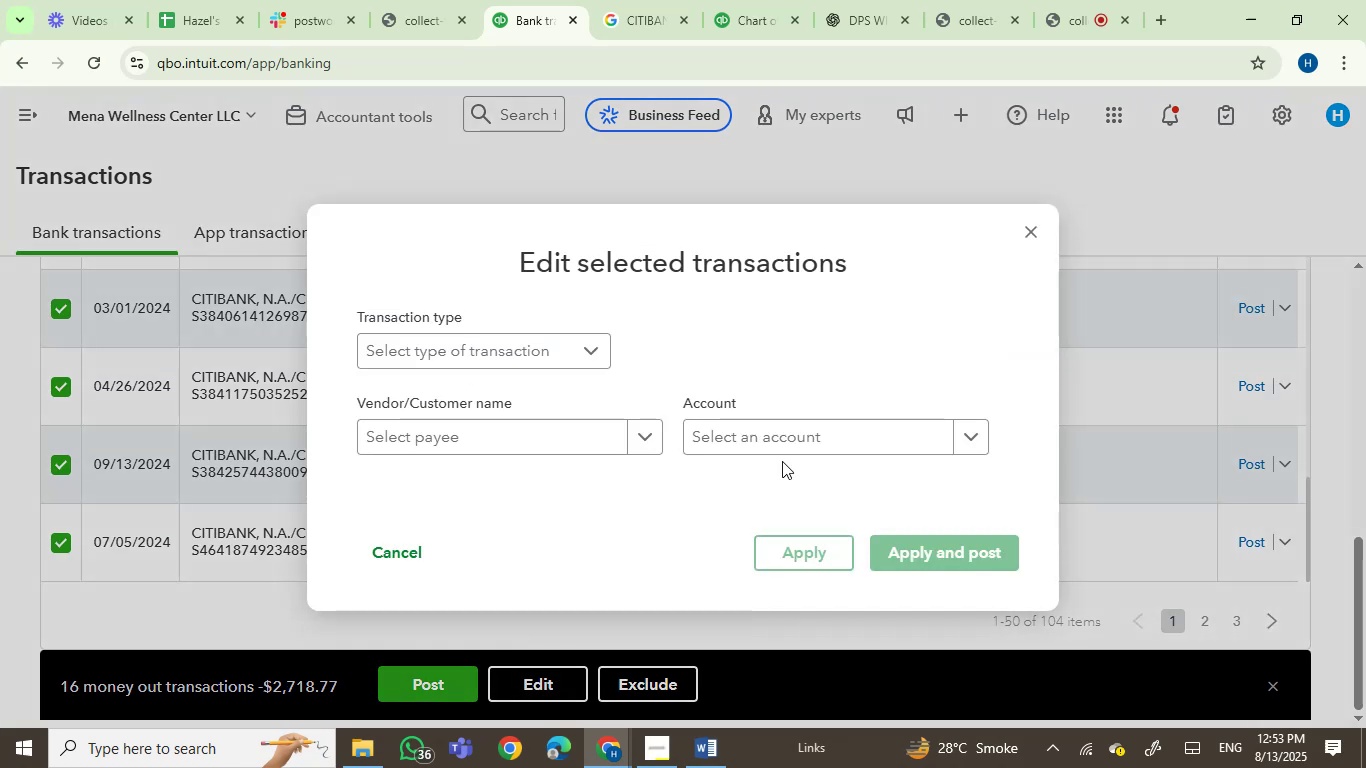 
left_click([773, 439])
 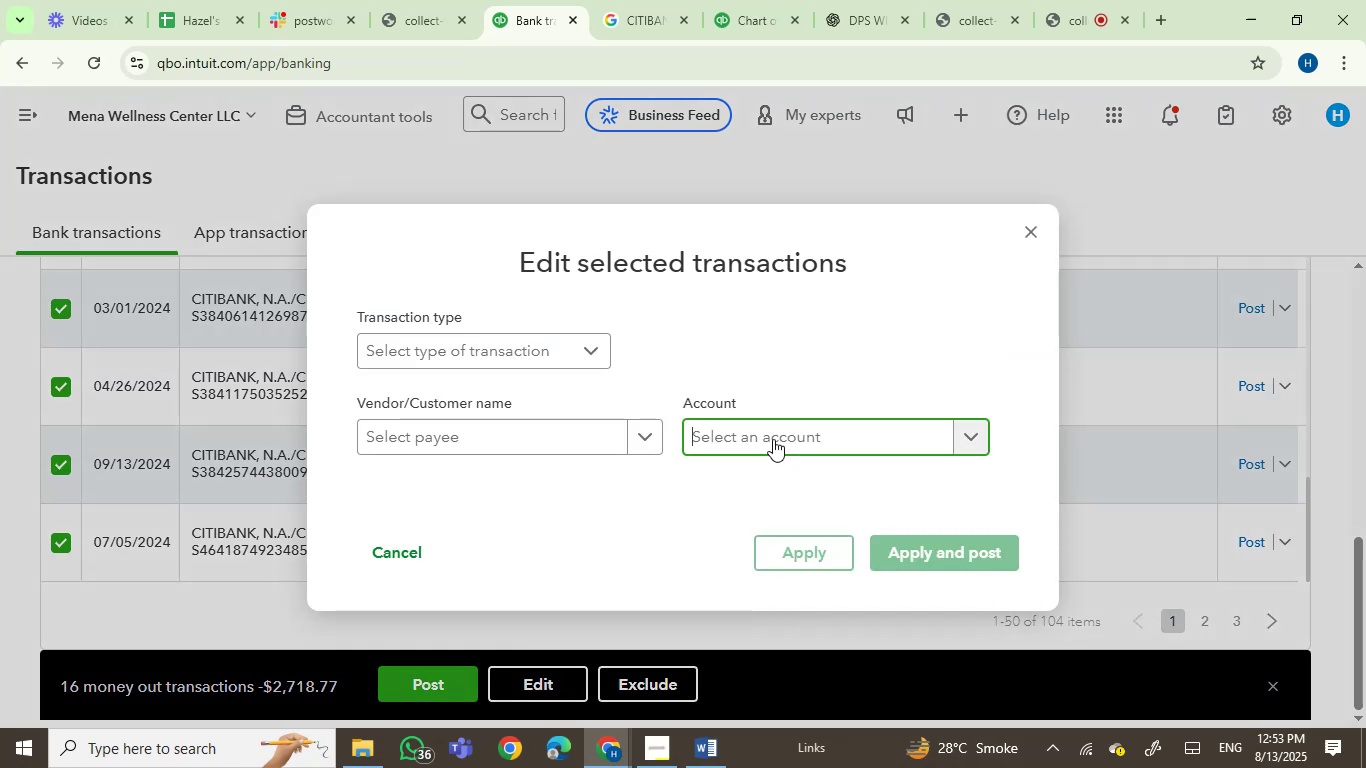 
type(owner)
 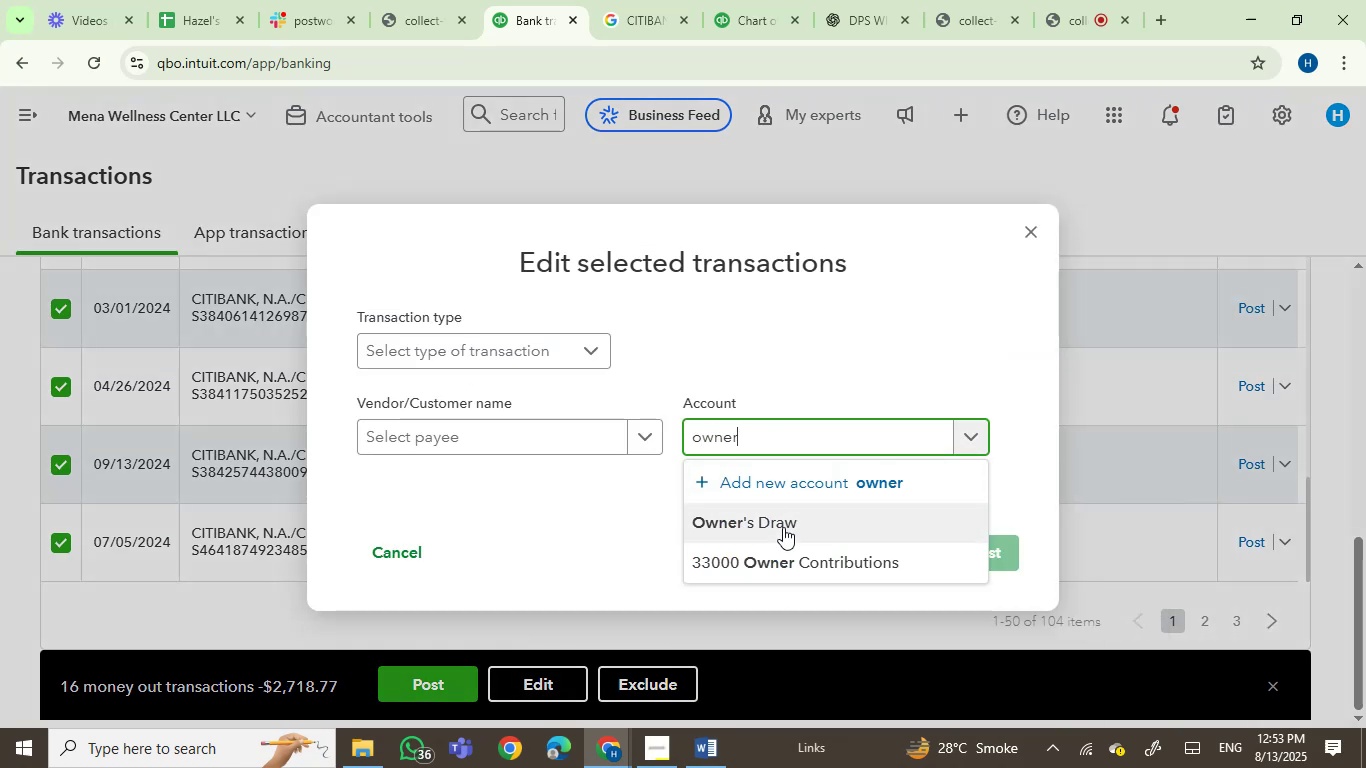 
left_click([783, 527])
 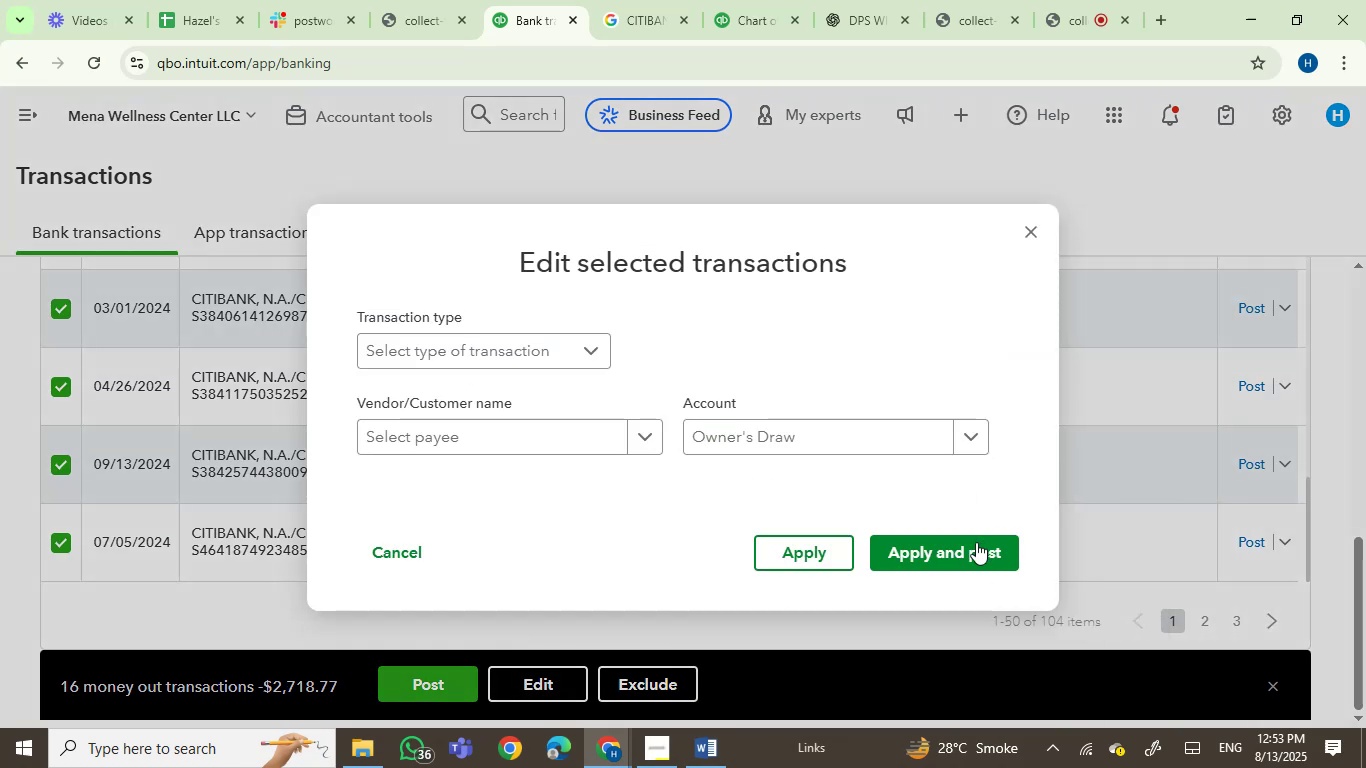 
left_click([963, 546])
 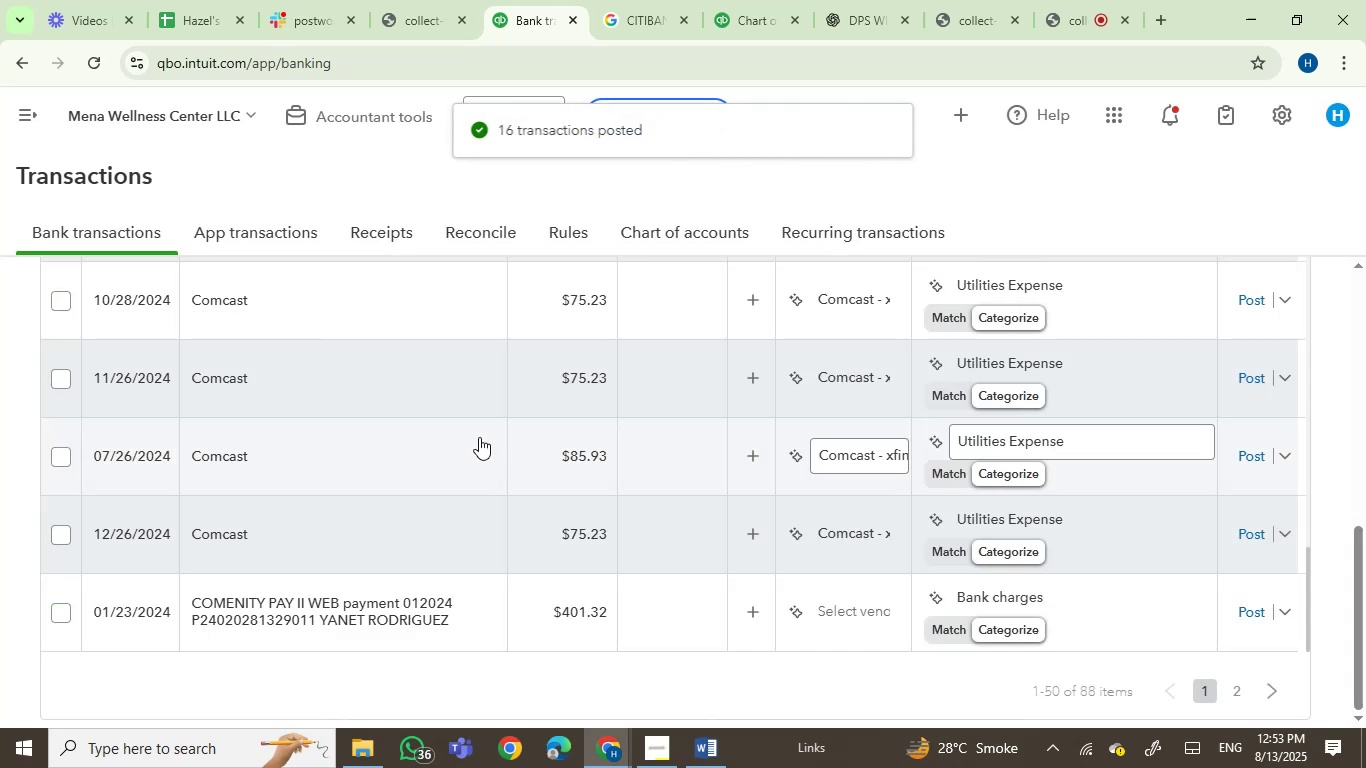 
wait(7.87)
 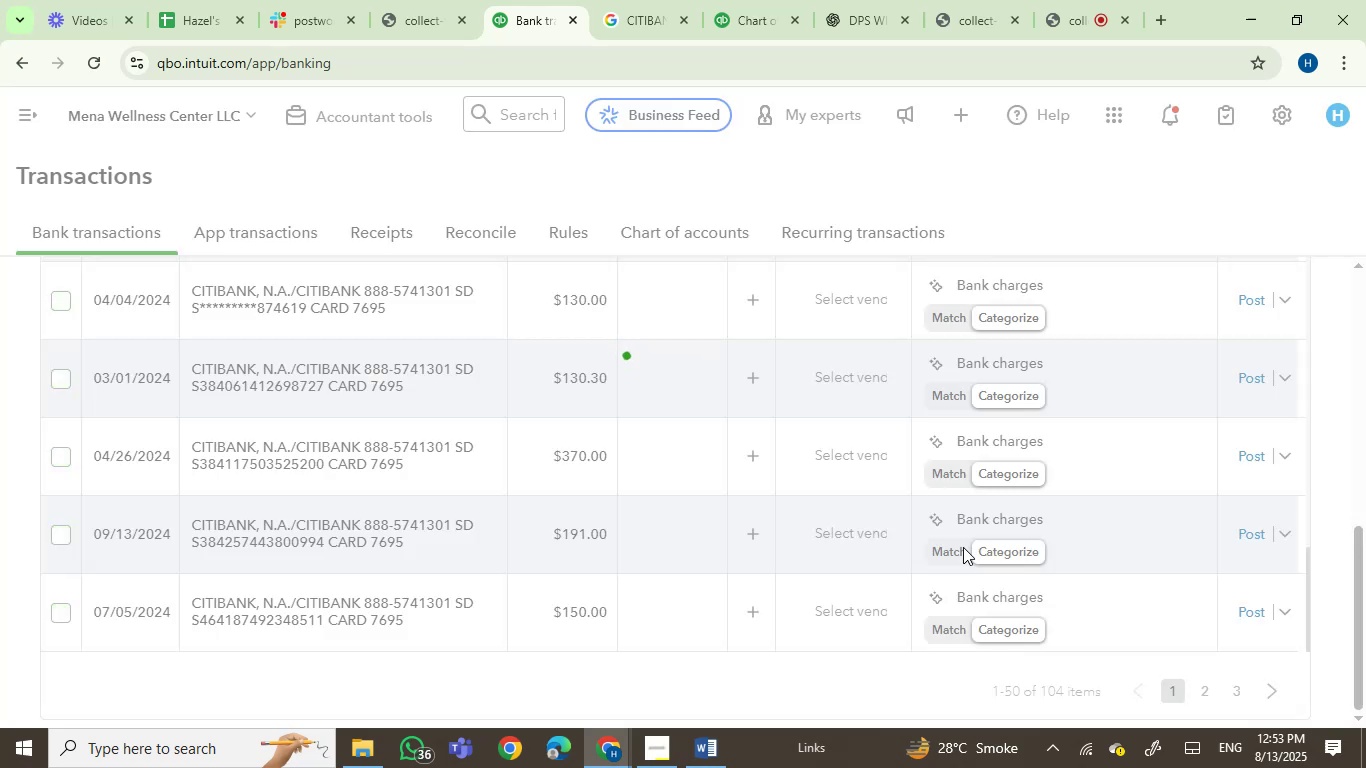 
scroll: coordinate [415, 477], scroll_direction: up, amount: 1.0
 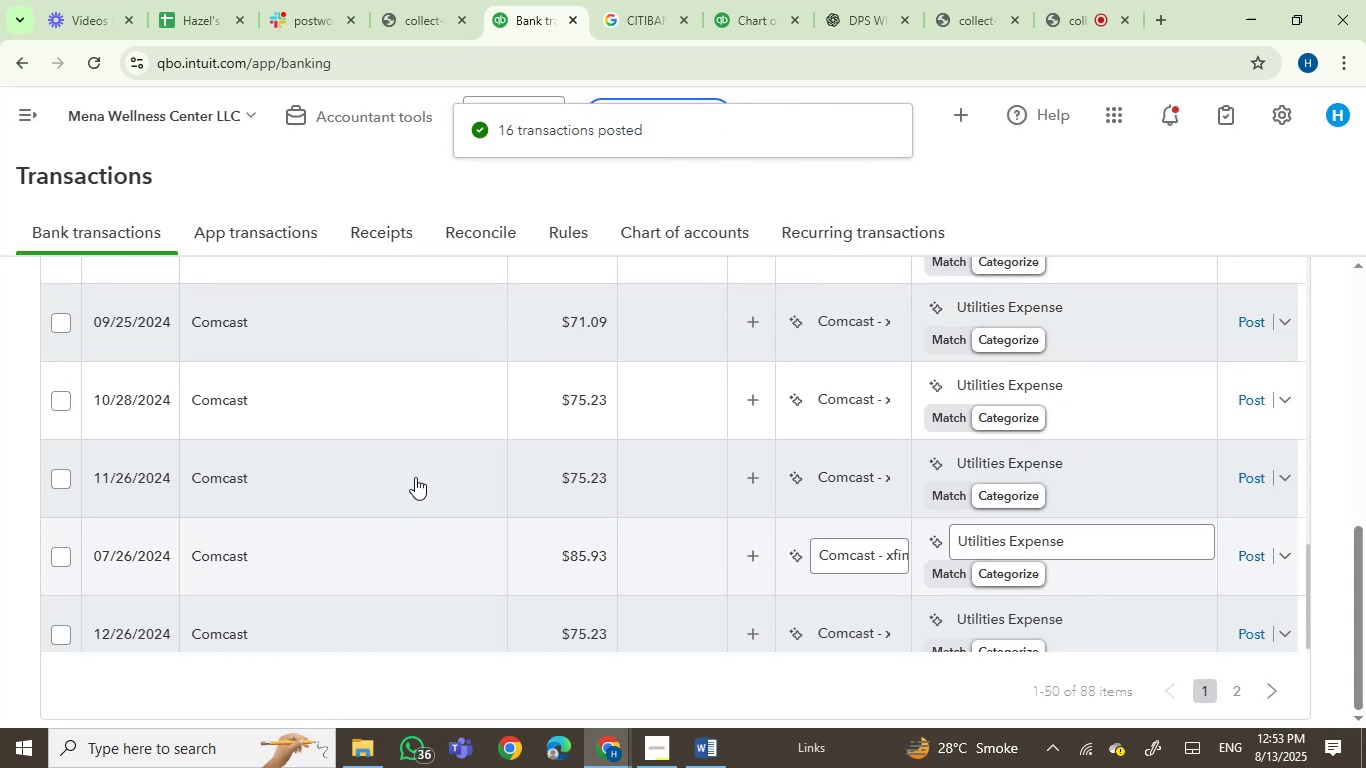 
scroll: coordinate [415, 477], scroll_direction: down, amount: 2.0
 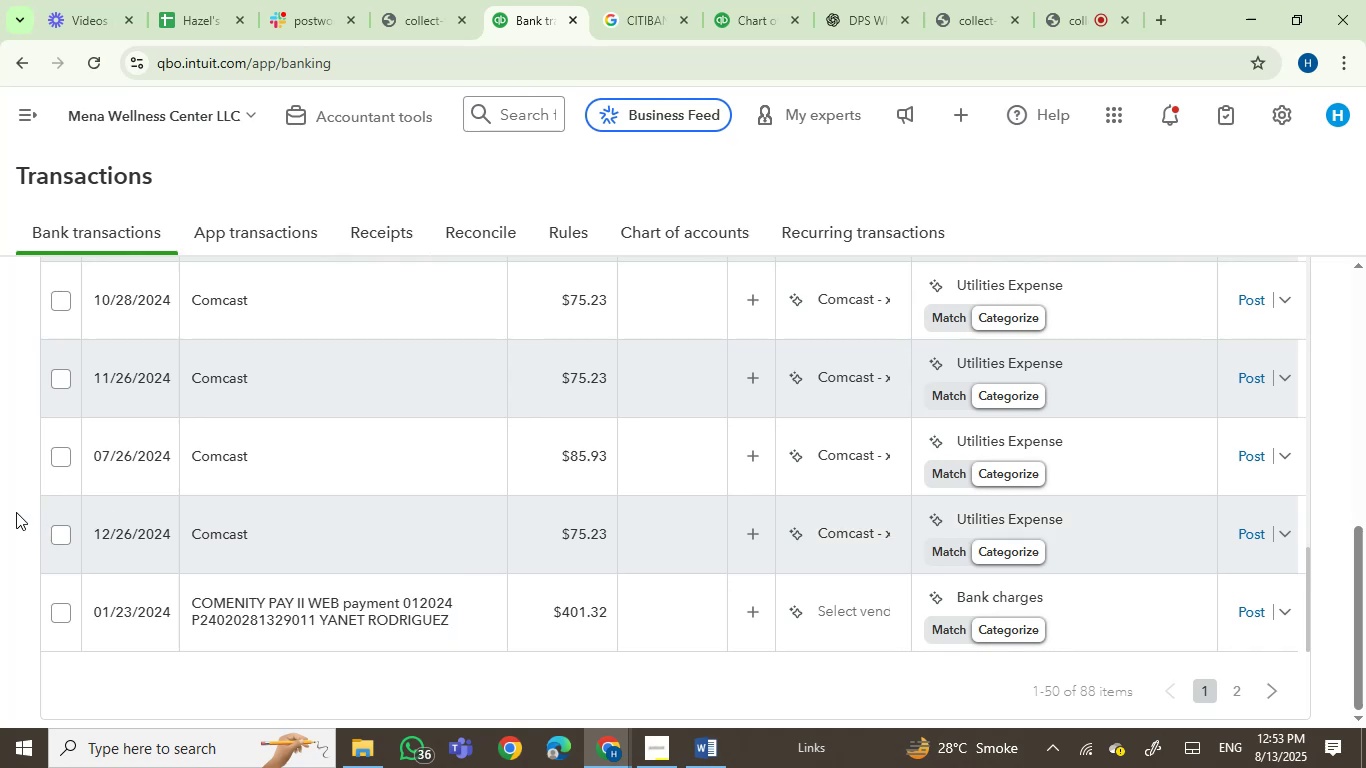 
left_click([57, 532])
 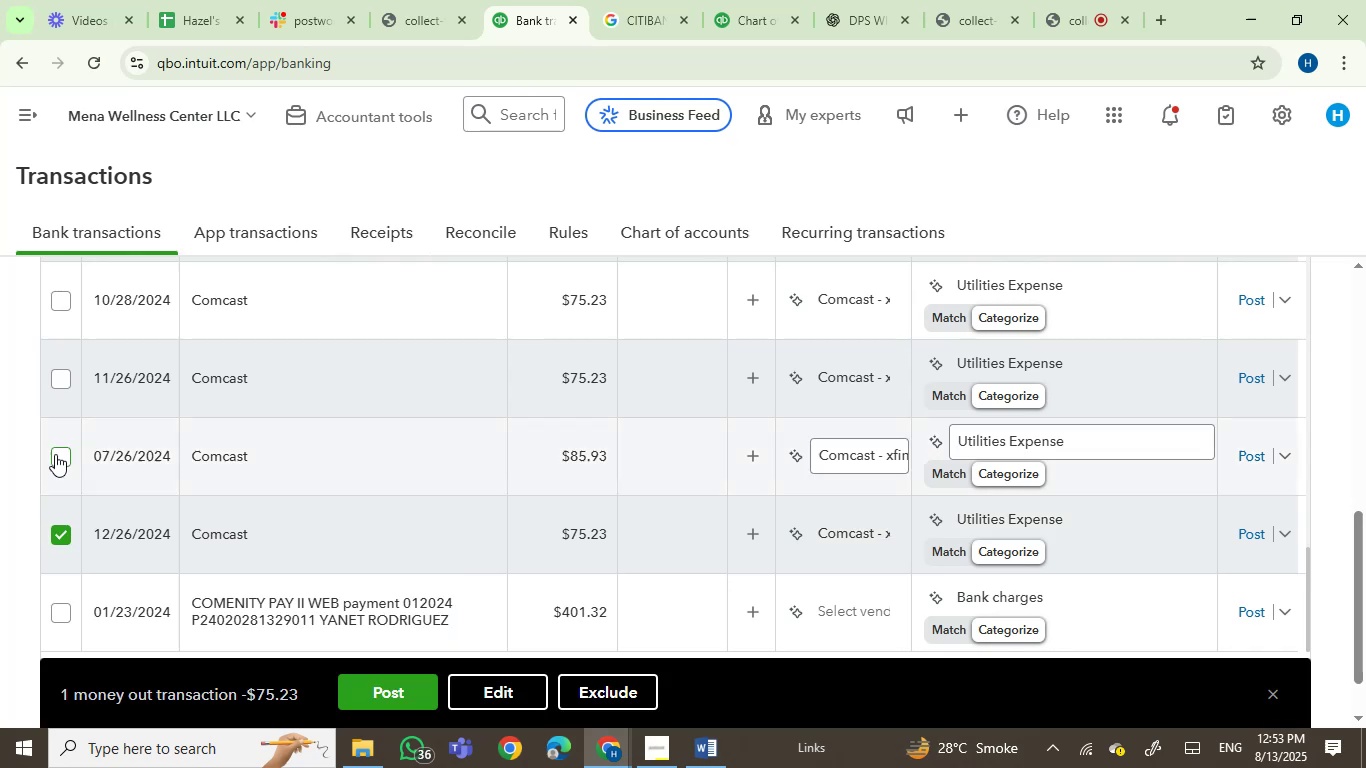 
left_click([55, 454])
 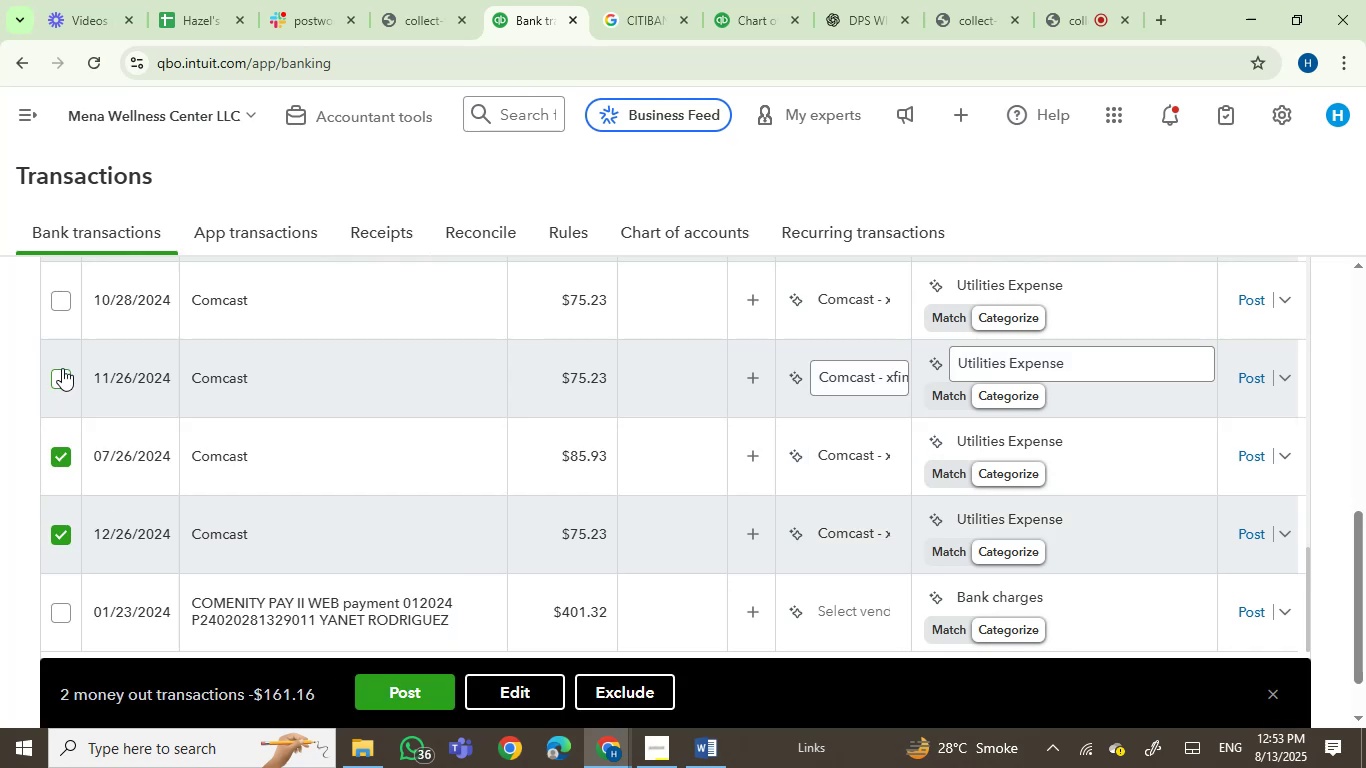 
left_click([61, 373])
 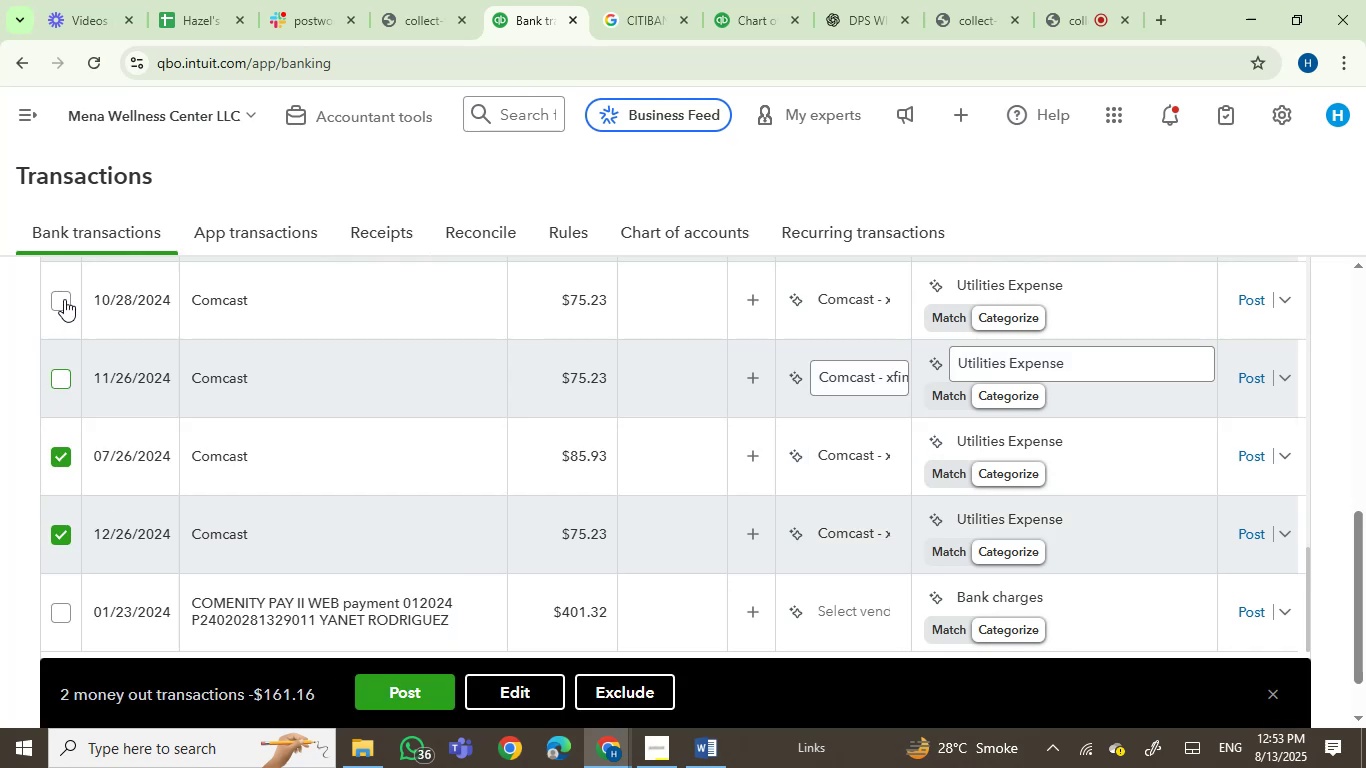 
left_click([64, 299])
 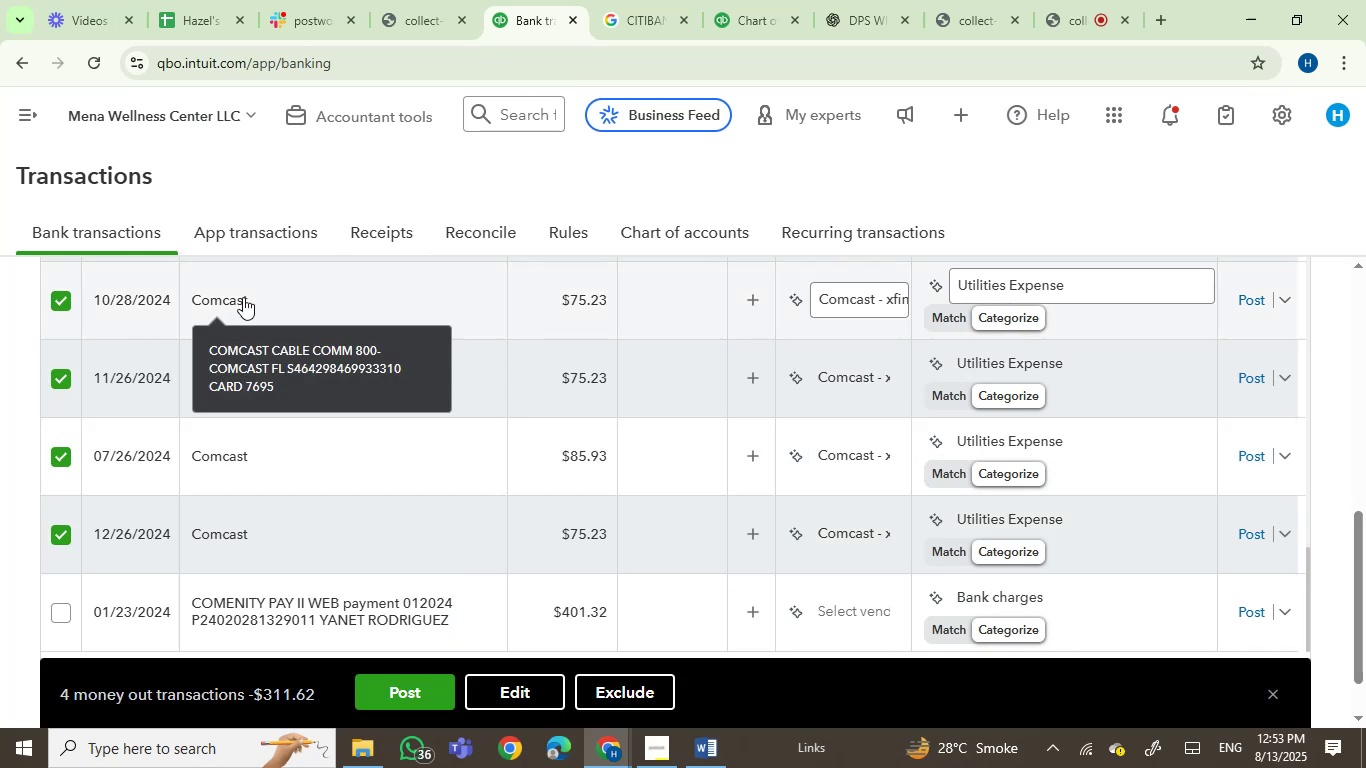 
left_click([243, 297])
 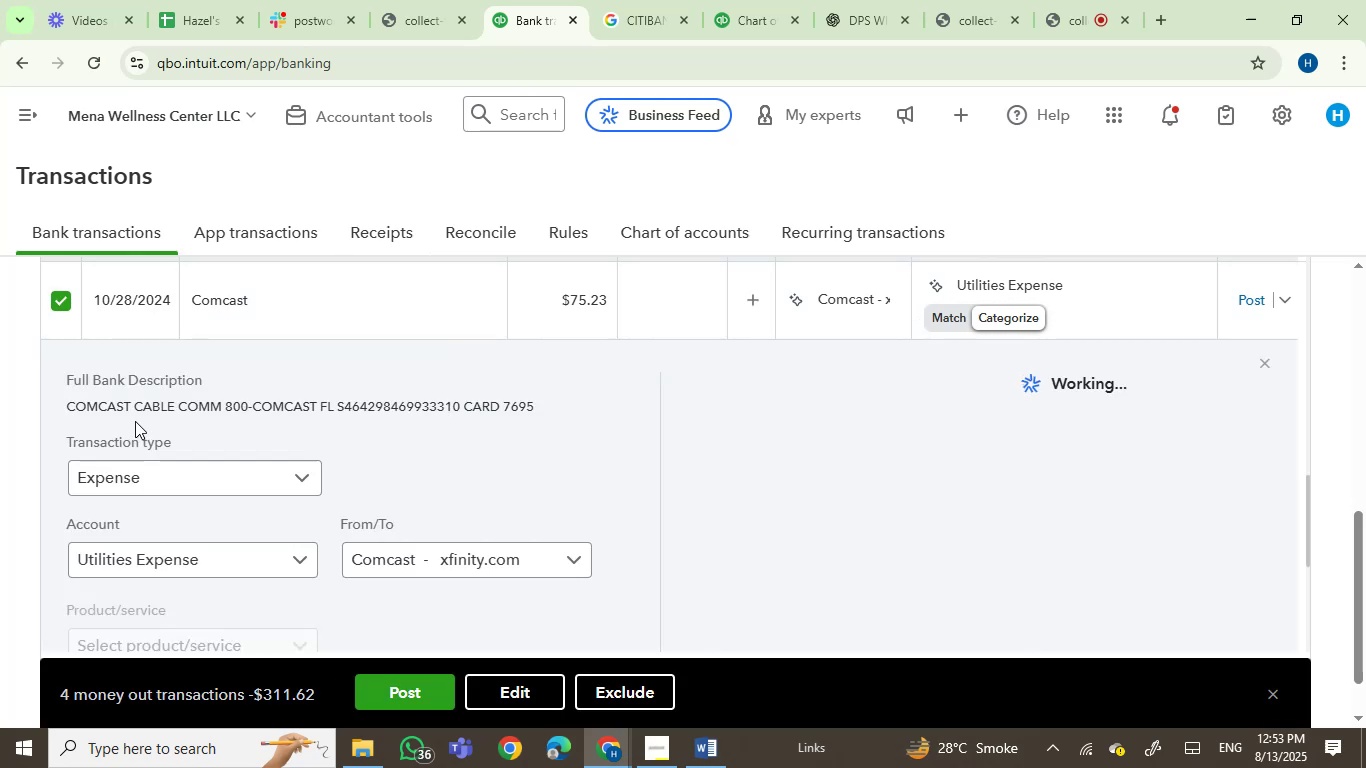 
left_click([112, 408])
 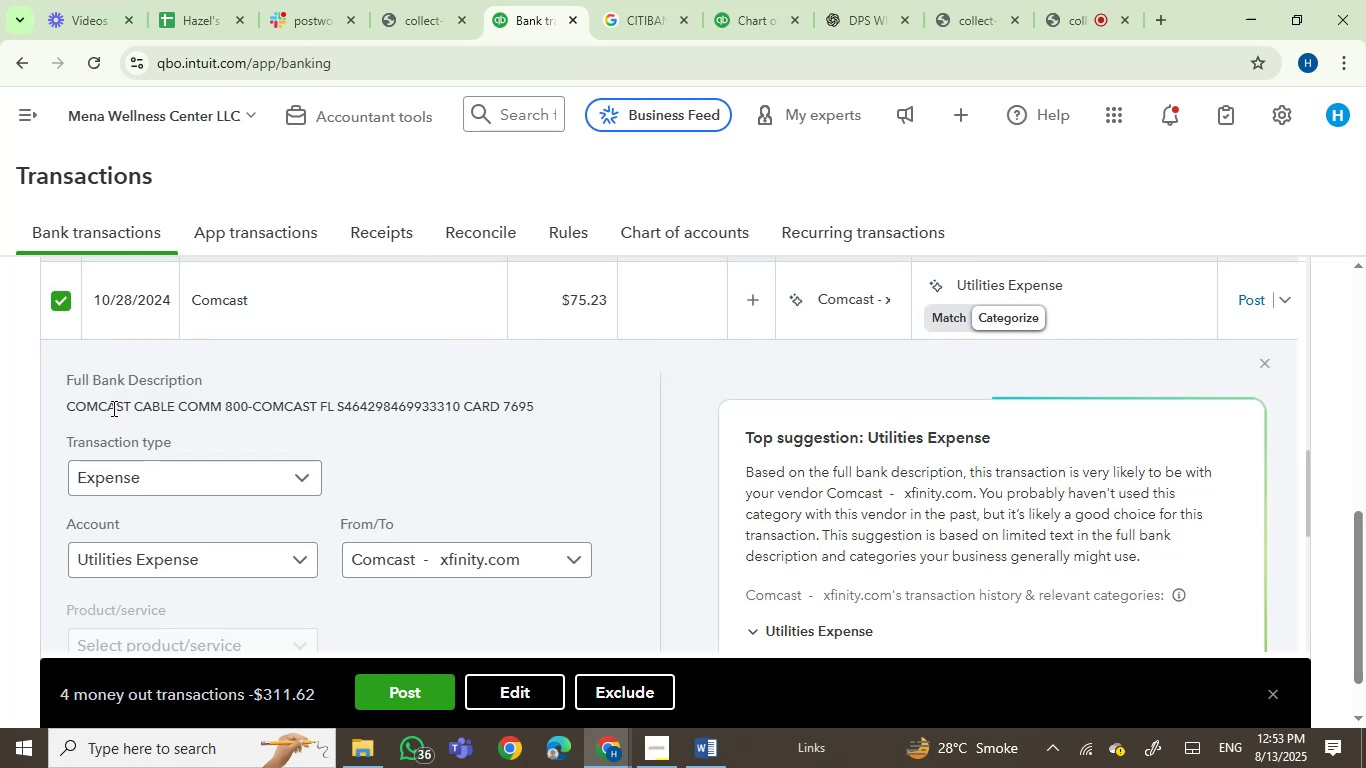 
left_click_drag(start_coordinate=[112, 408], to_coordinate=[199, 408])
 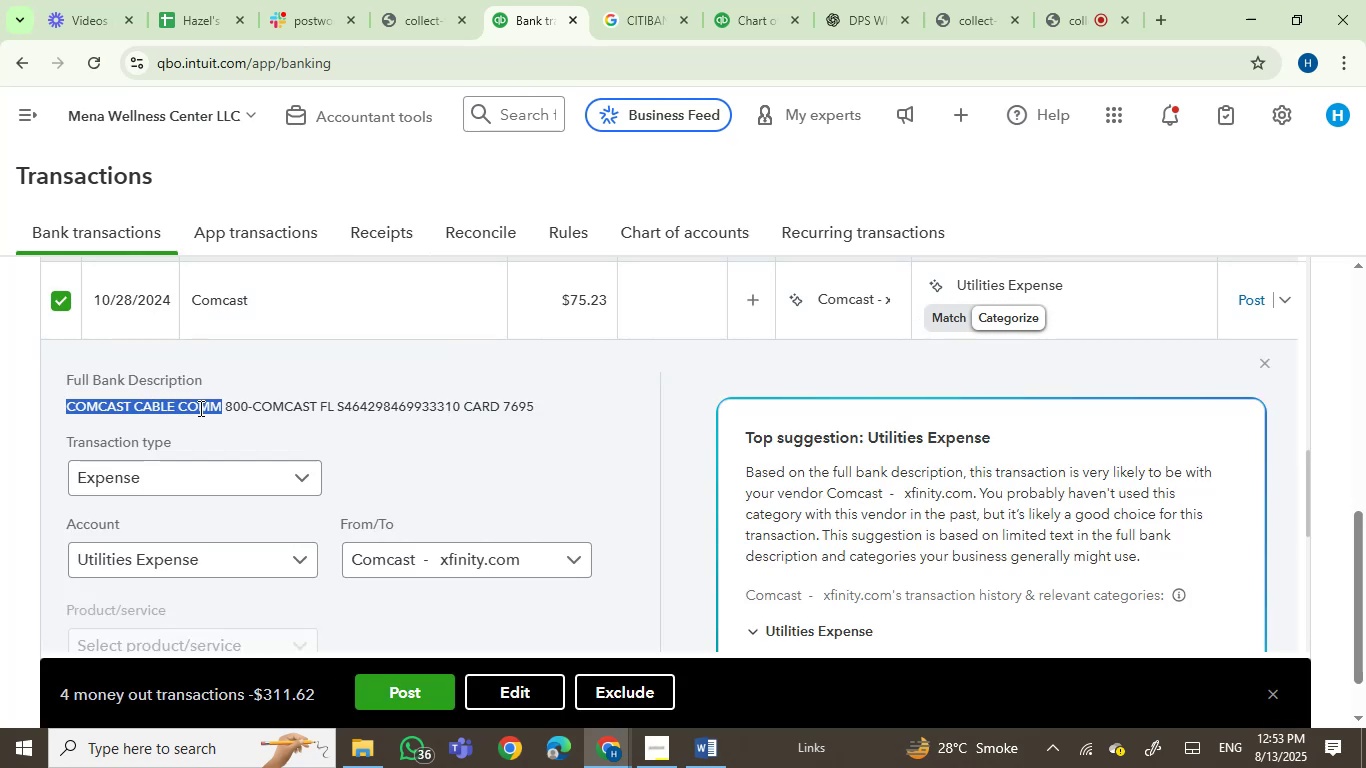 
key(Control+C)
 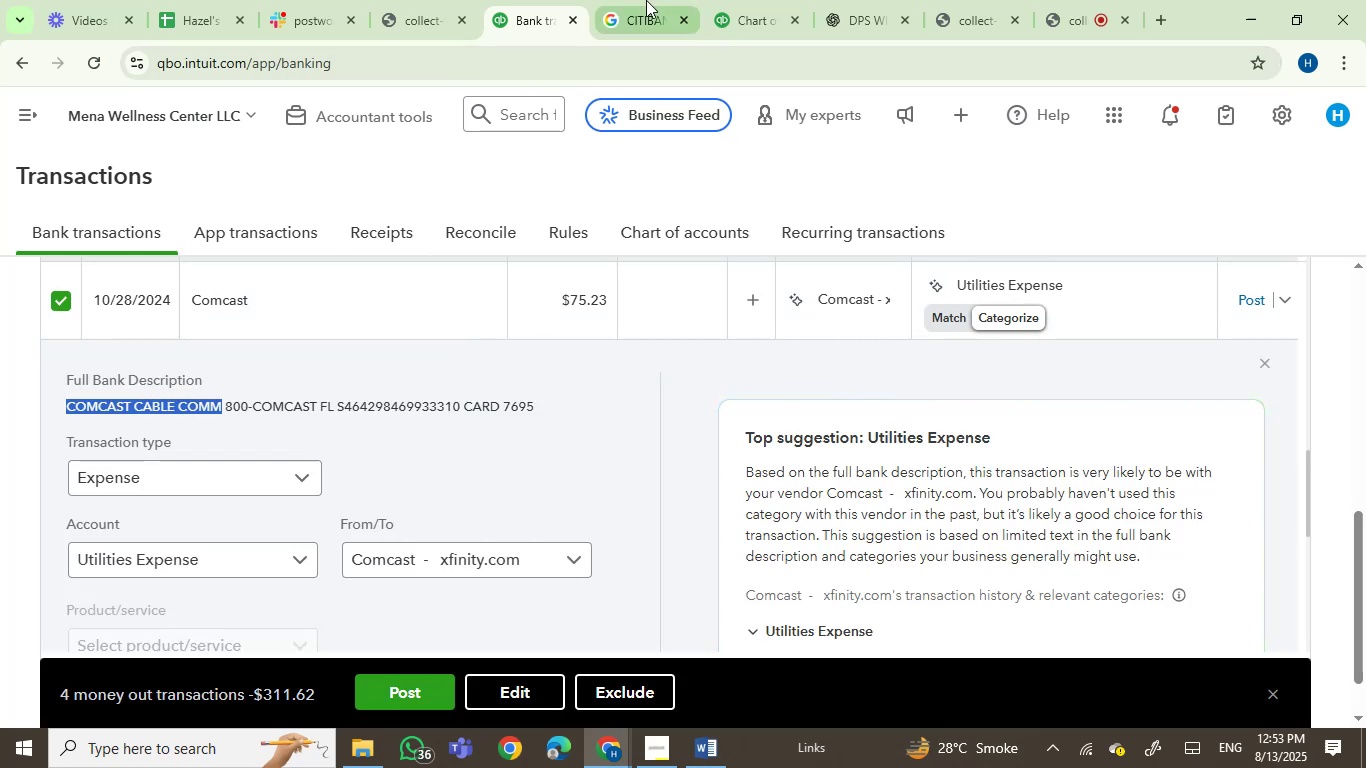 
double_click([627, 73])
 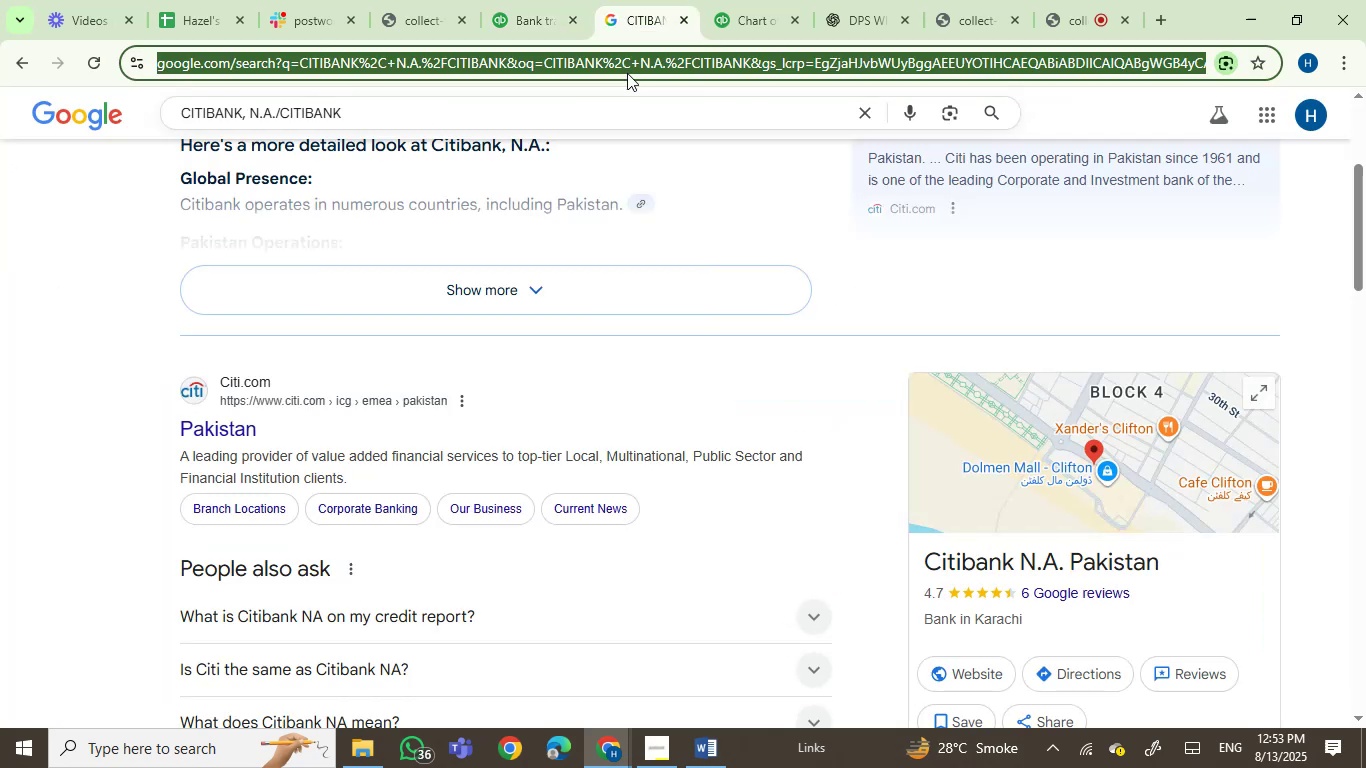 
key(Control+V)
 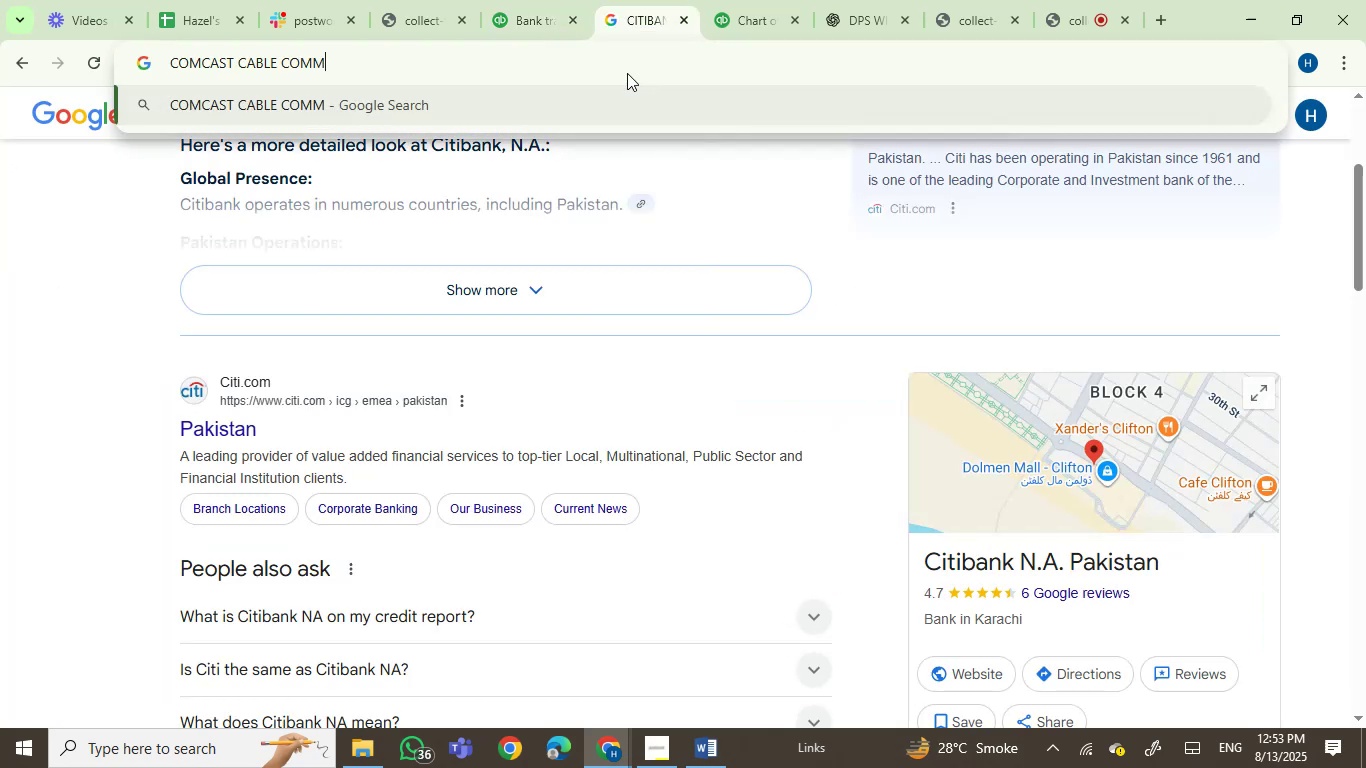 
key(Enter)
 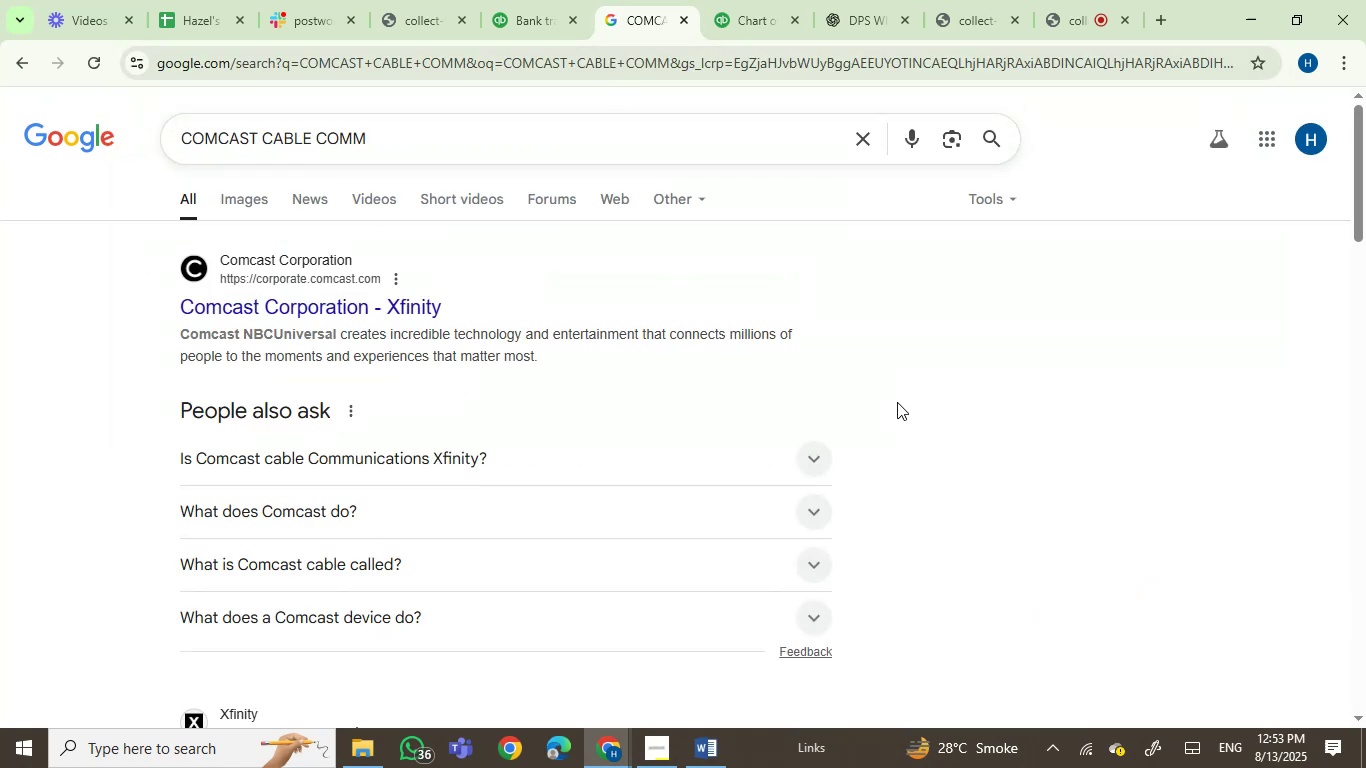 
wait(12.63)
 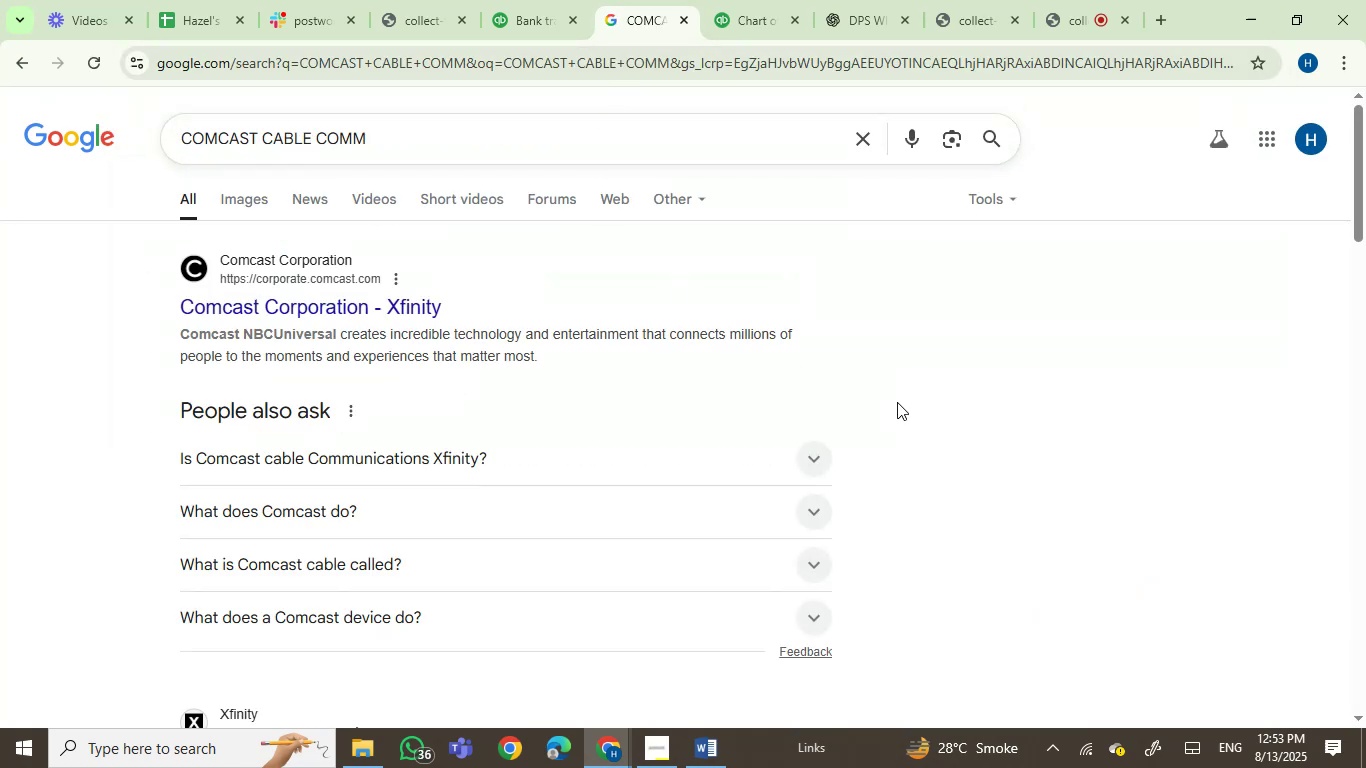 
left_click([102, 9])
 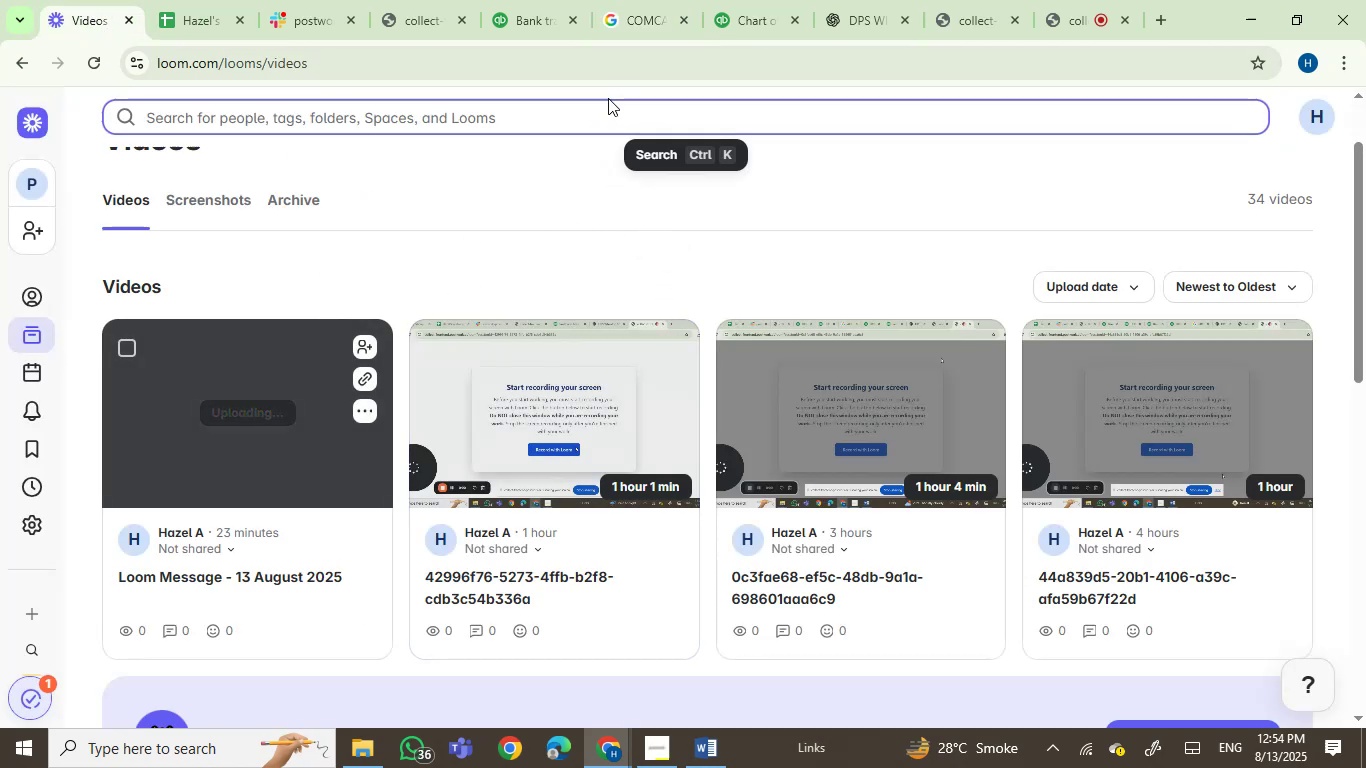 
wait(6.15)
 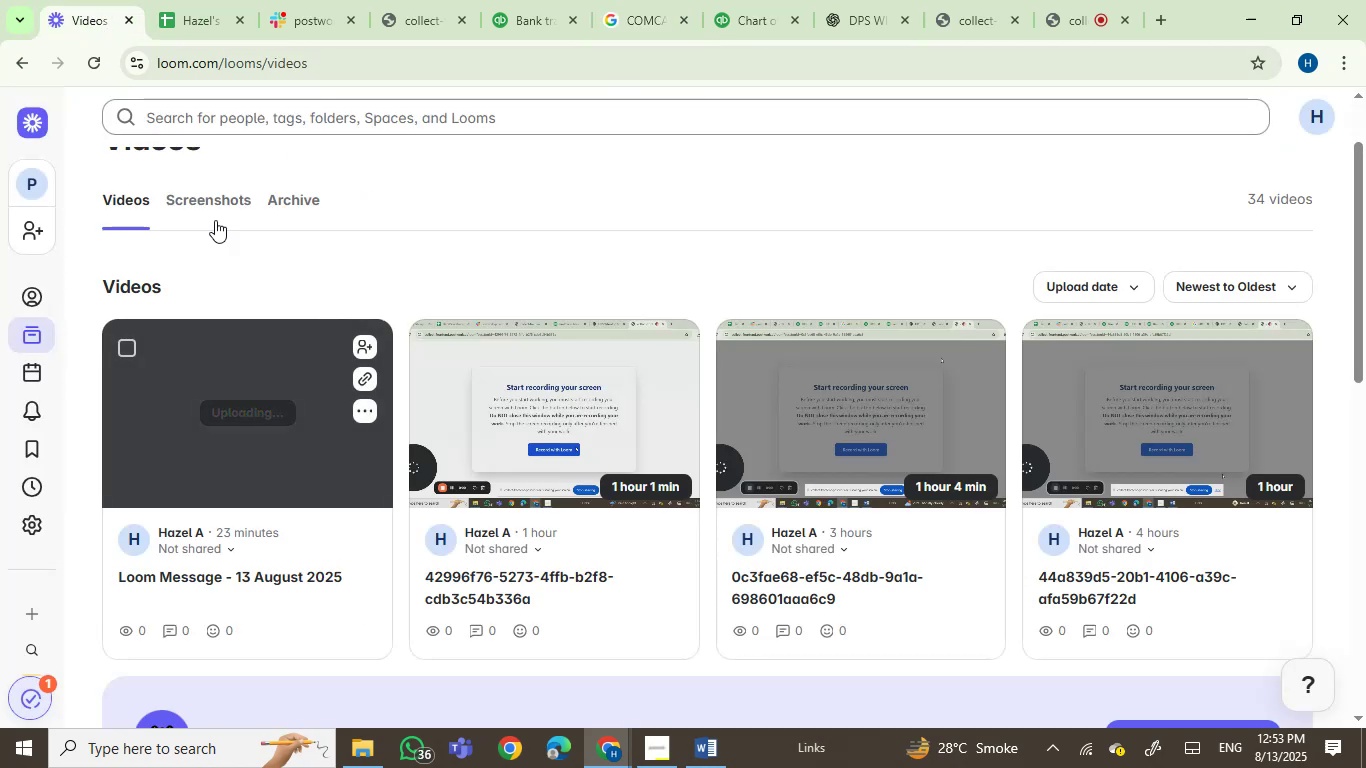 
left_click([536, 0])
 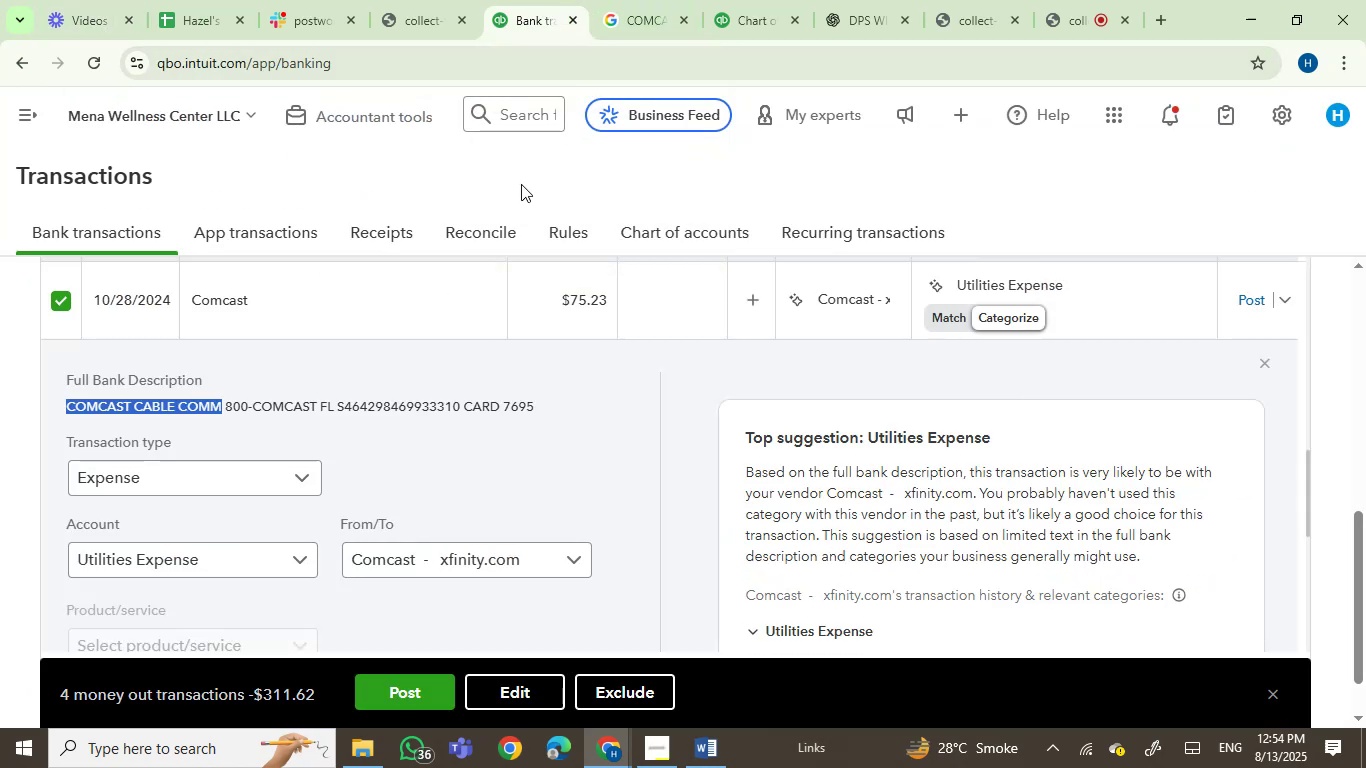 
scroll: coordinate [535, 416], scroll_direction: up, amount: 2.0
 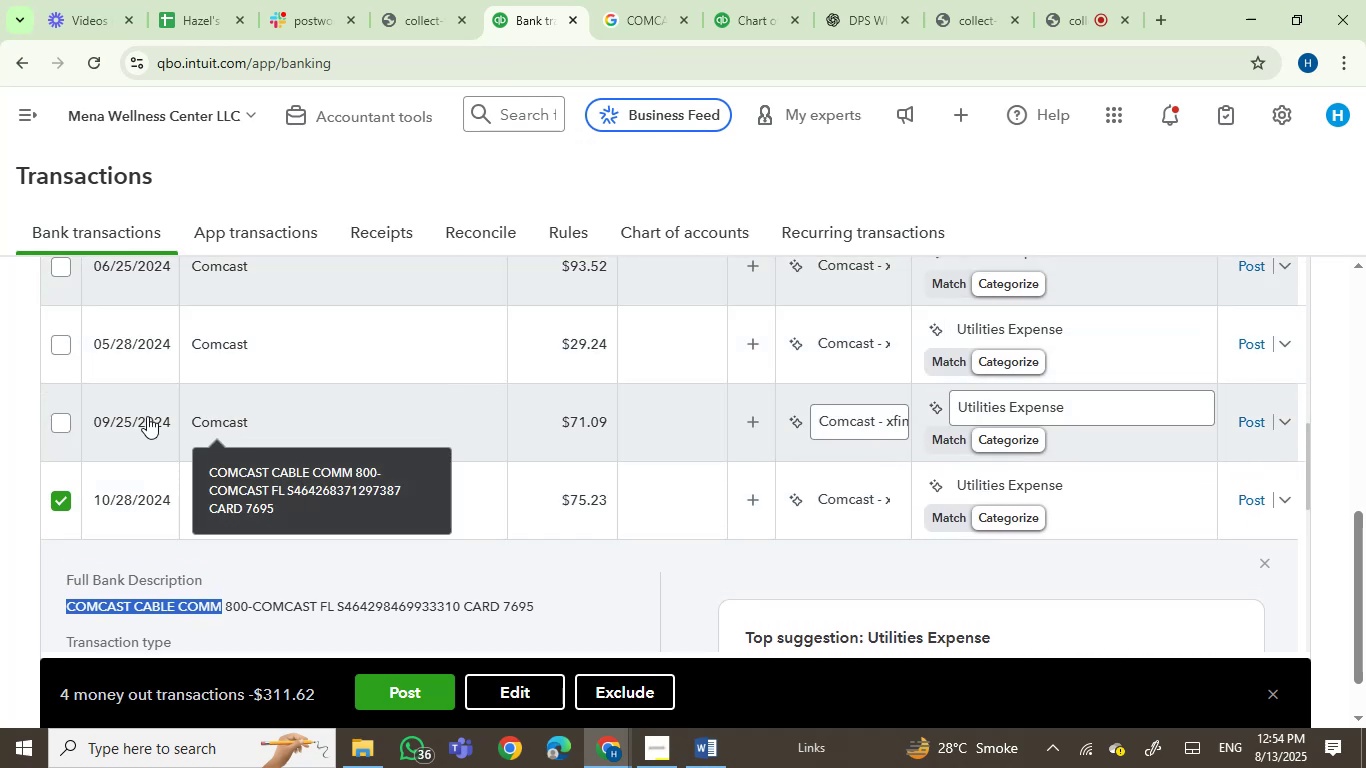 
left_click([57, 420])
 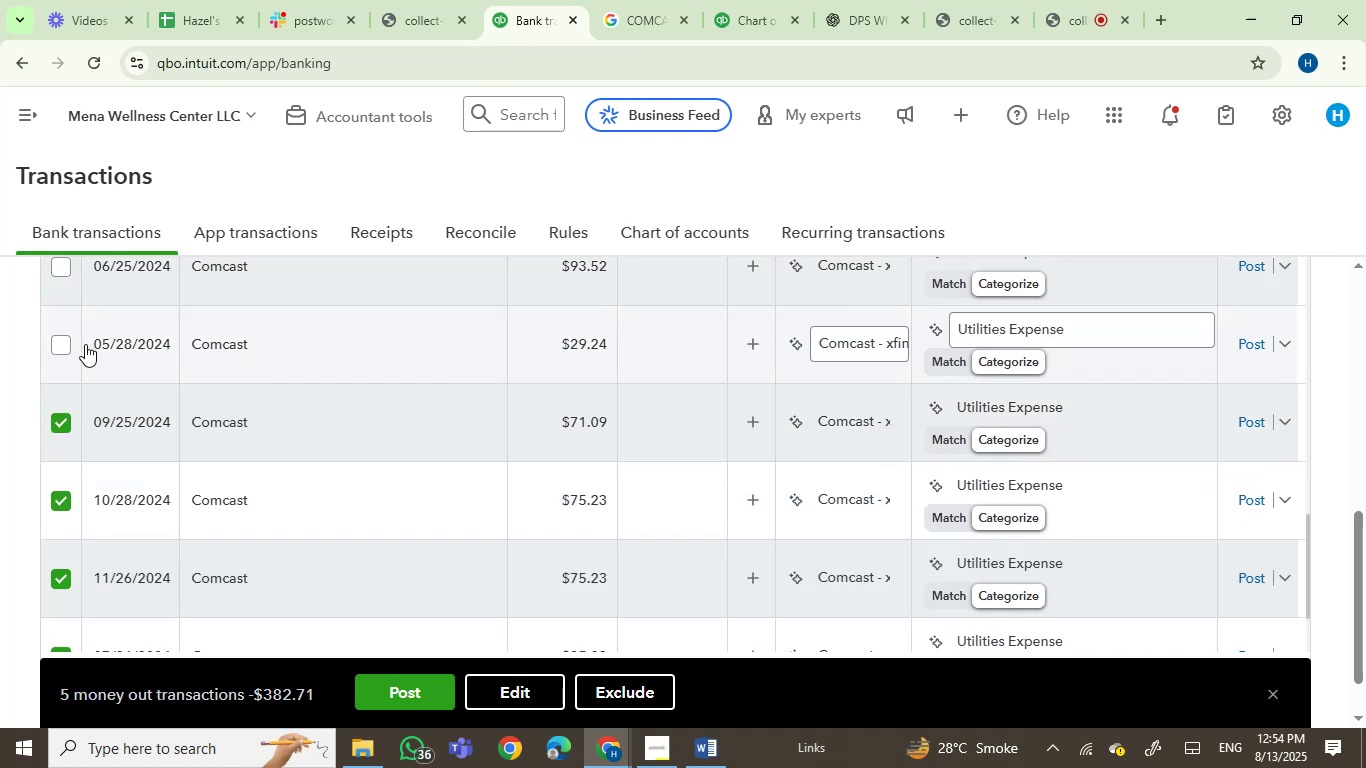 
left_click([66, 343])
 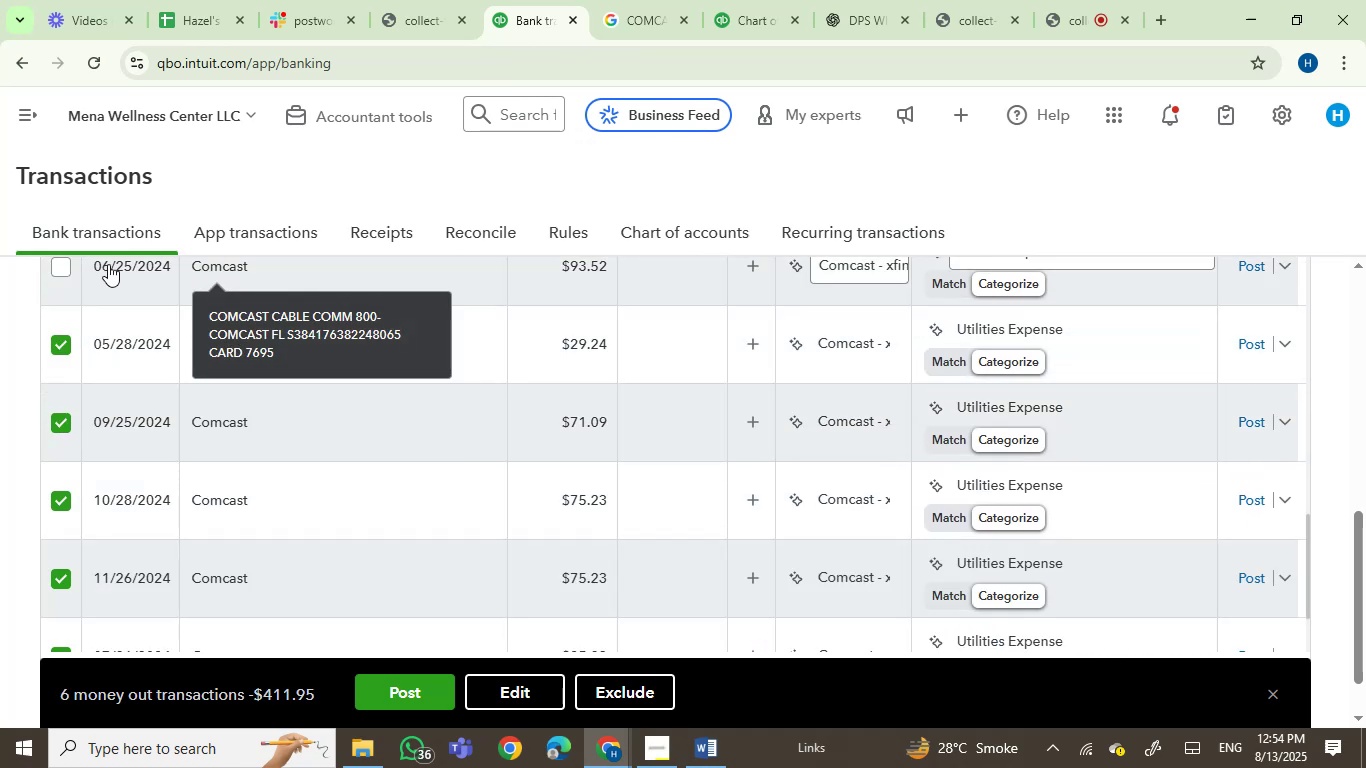 
left_click([62, 264])
 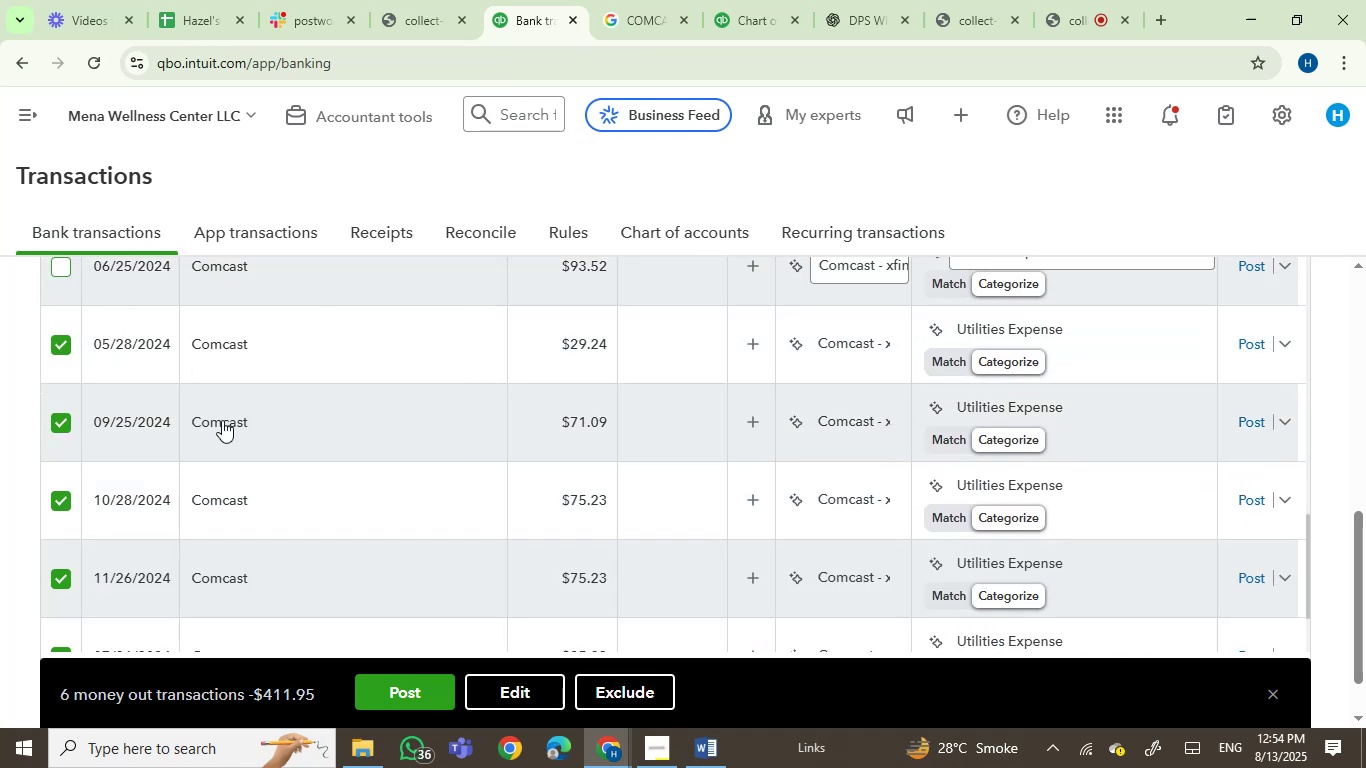 
scroll: coordinate [227, 430], scroll_direction: up, amount: 2.0
 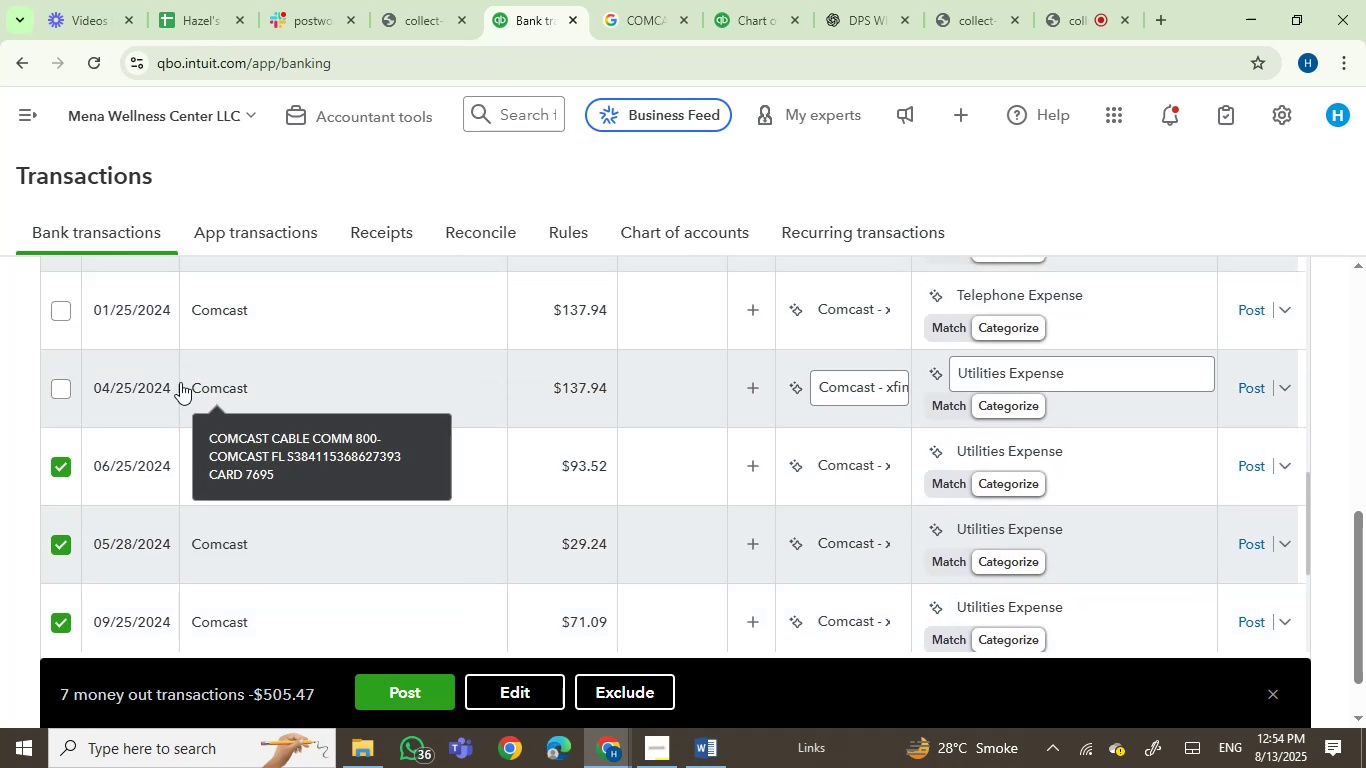 
left_click([59, 386])
 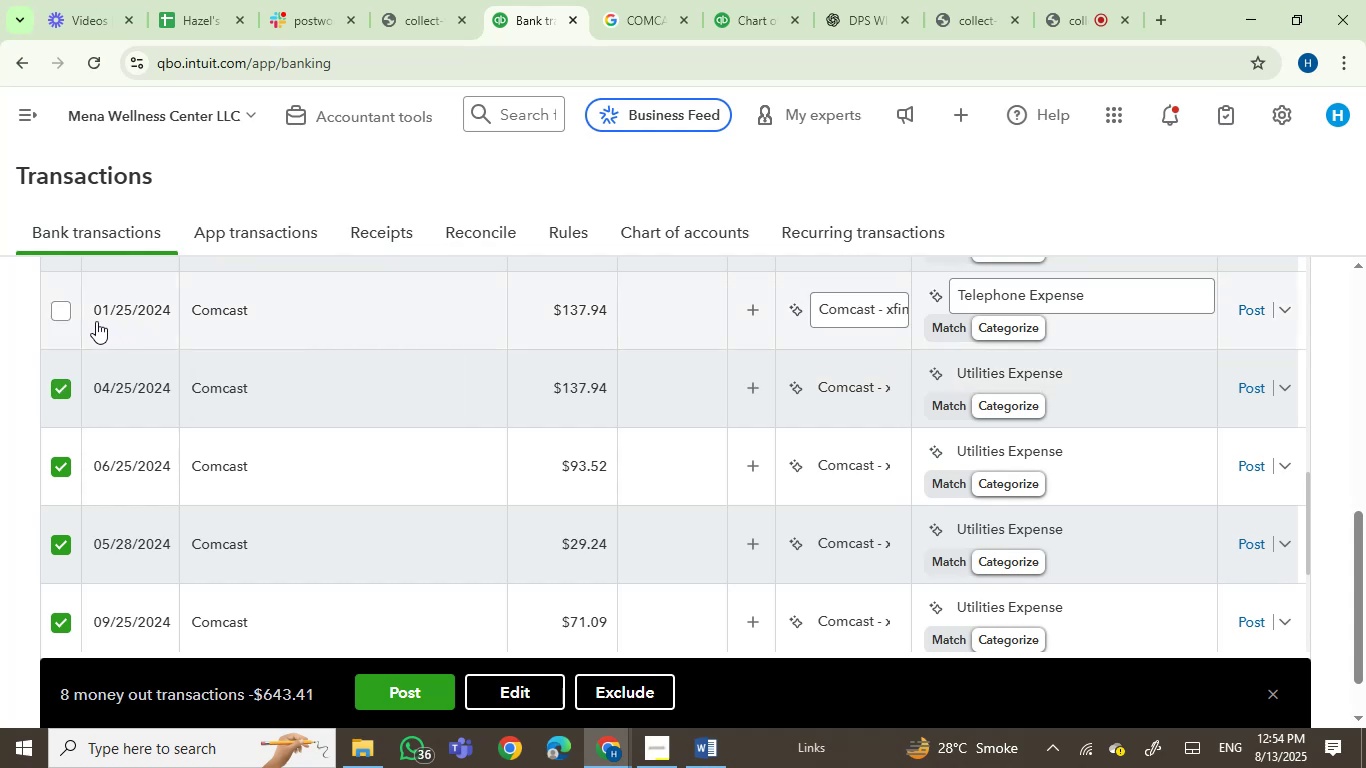 
left_click([60, 317])
 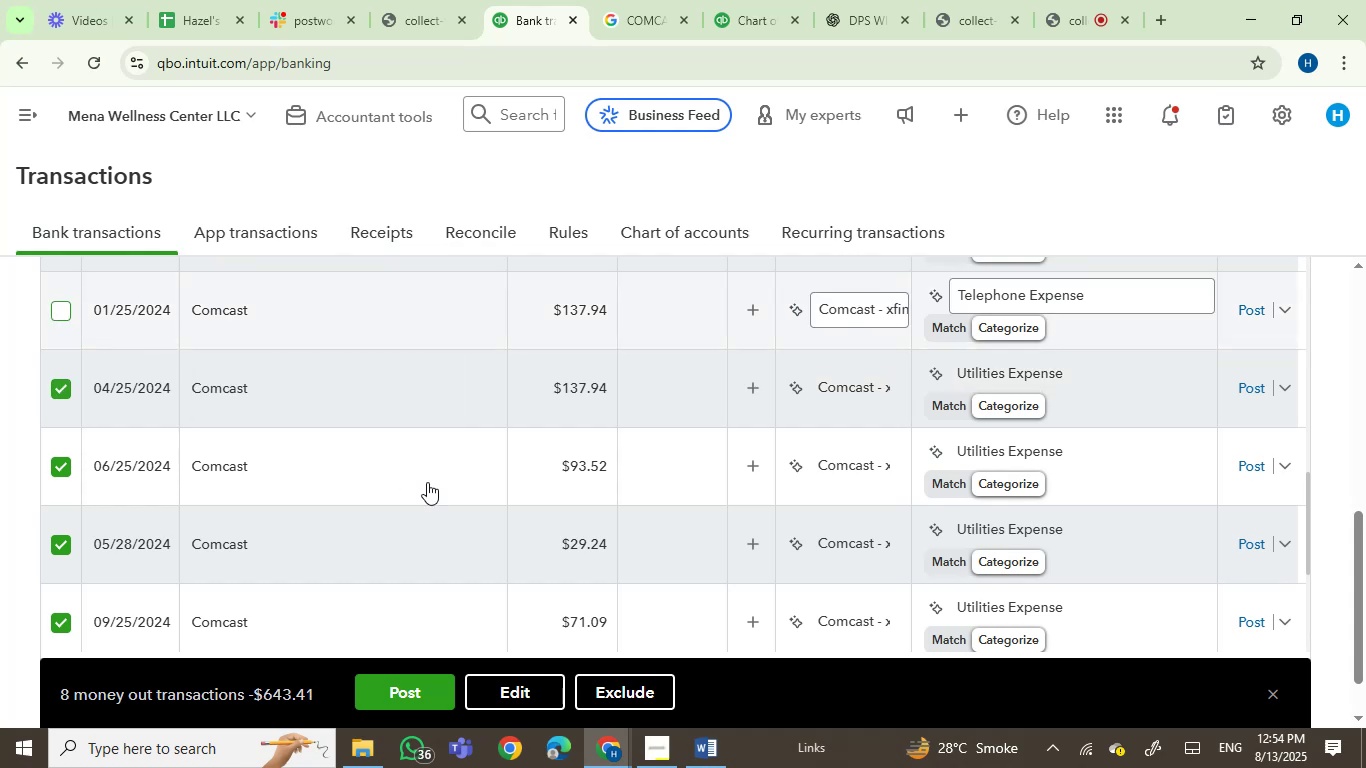 
scroll: coordinate [430, 483], scroll_direction: up, amount: 2.0
 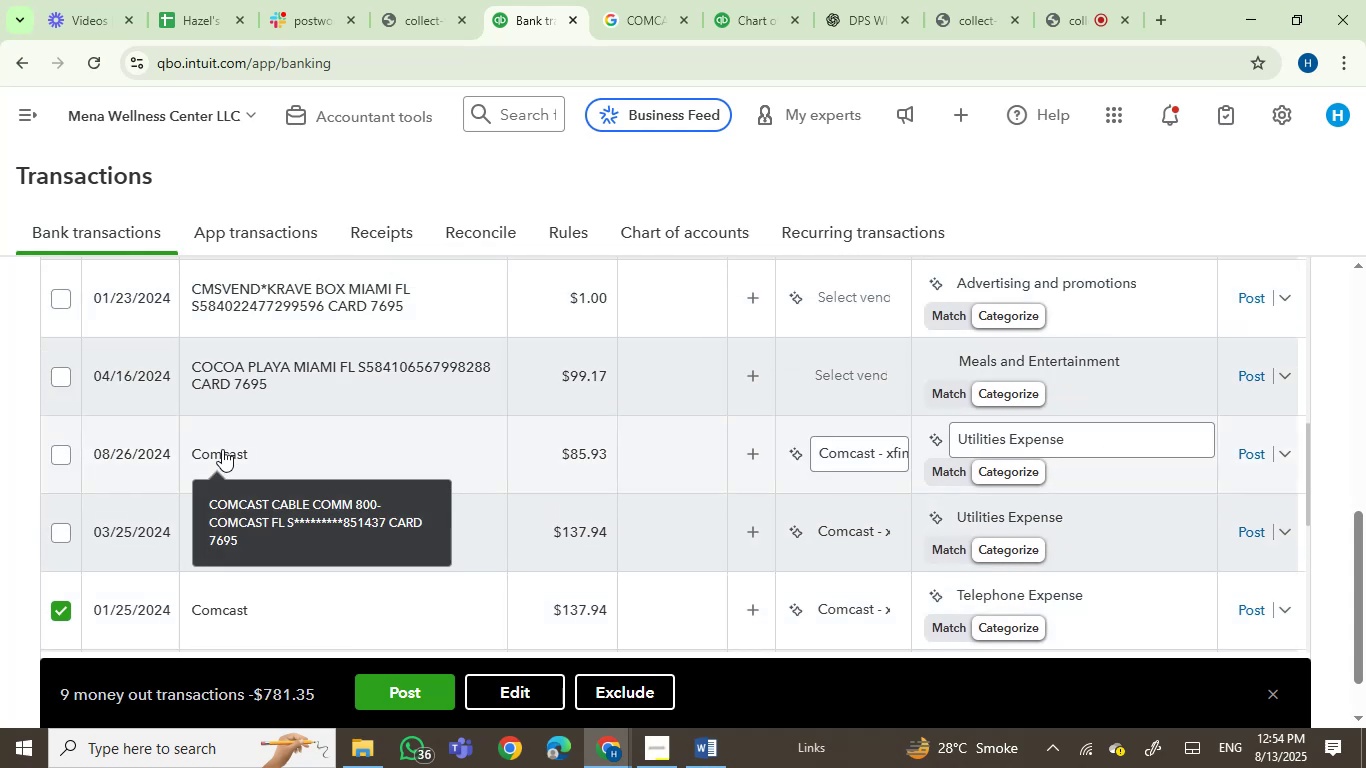 
left_click([57, 455])
 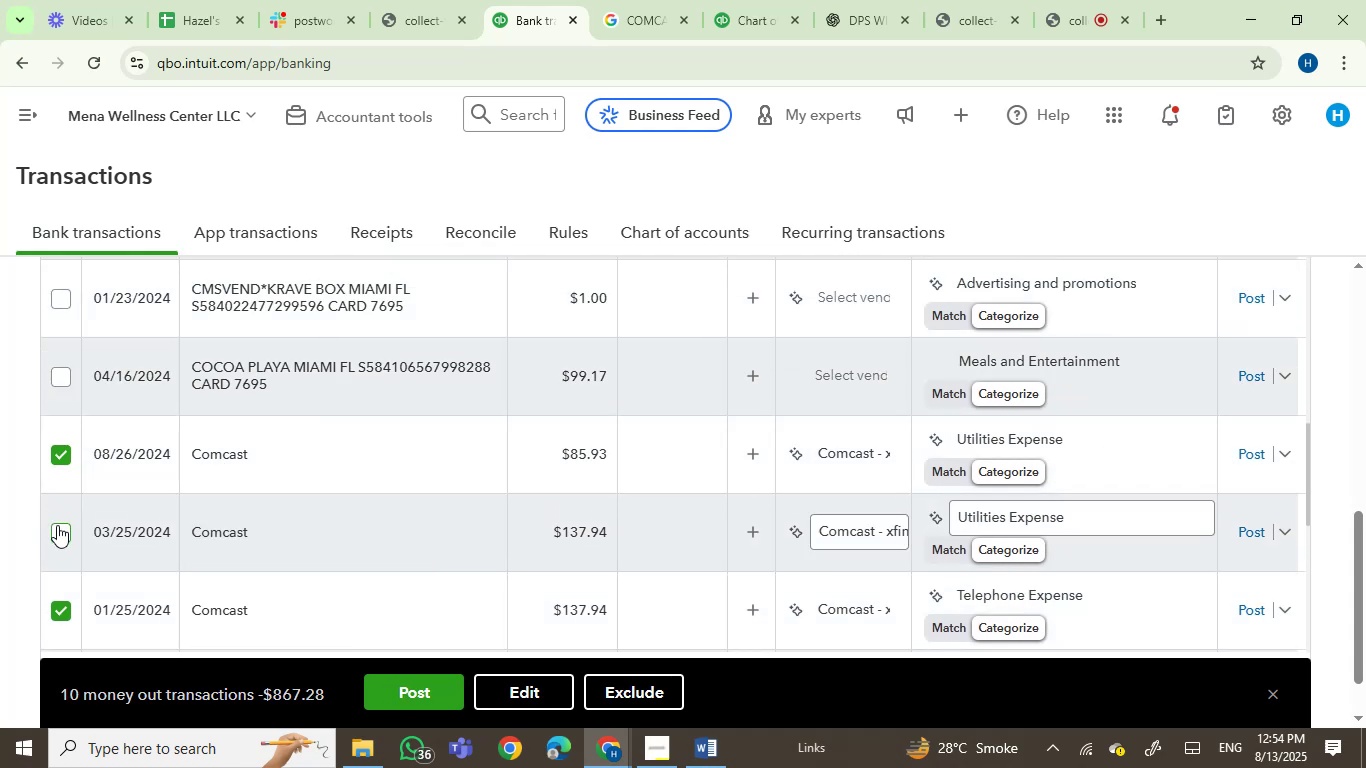 
left_click([57, 525])
 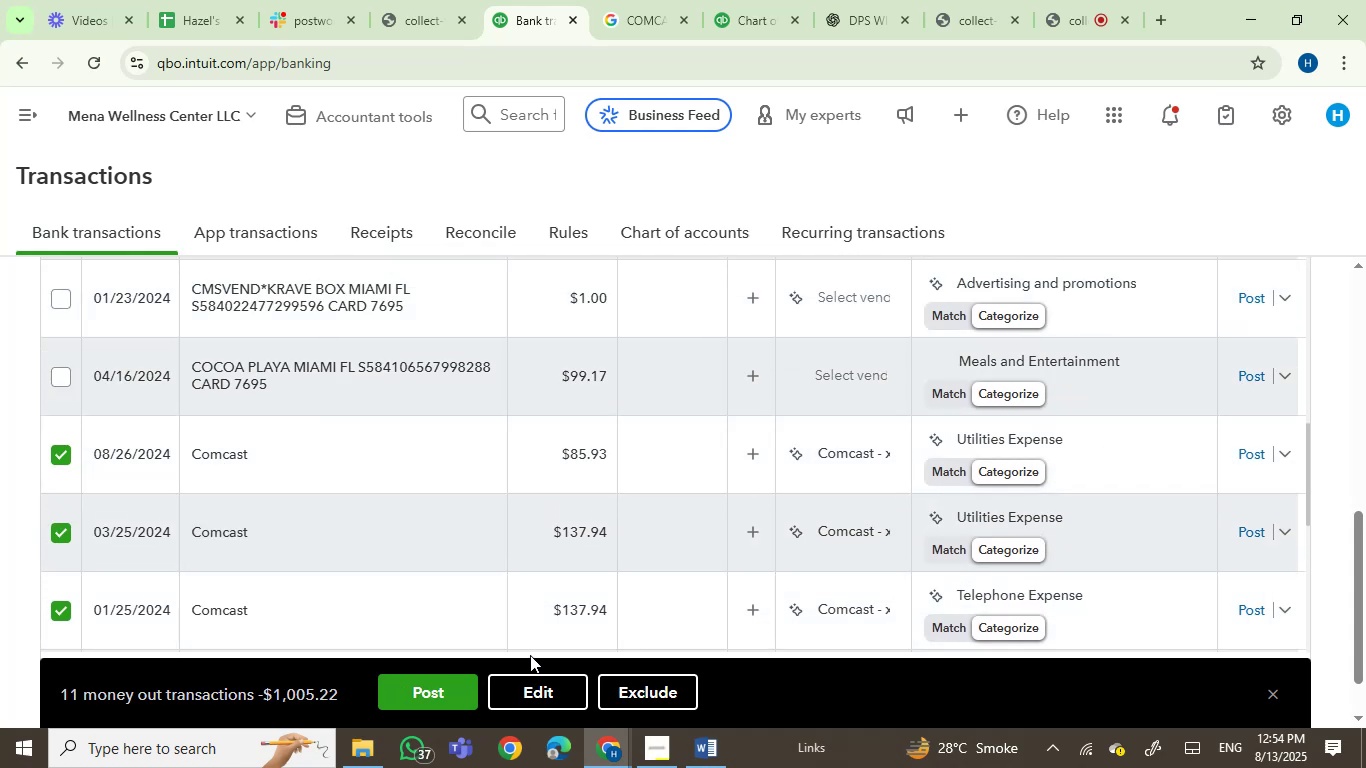 
scroll: coordinate [694, 440], scroll_direction: down, amount: 1.0
 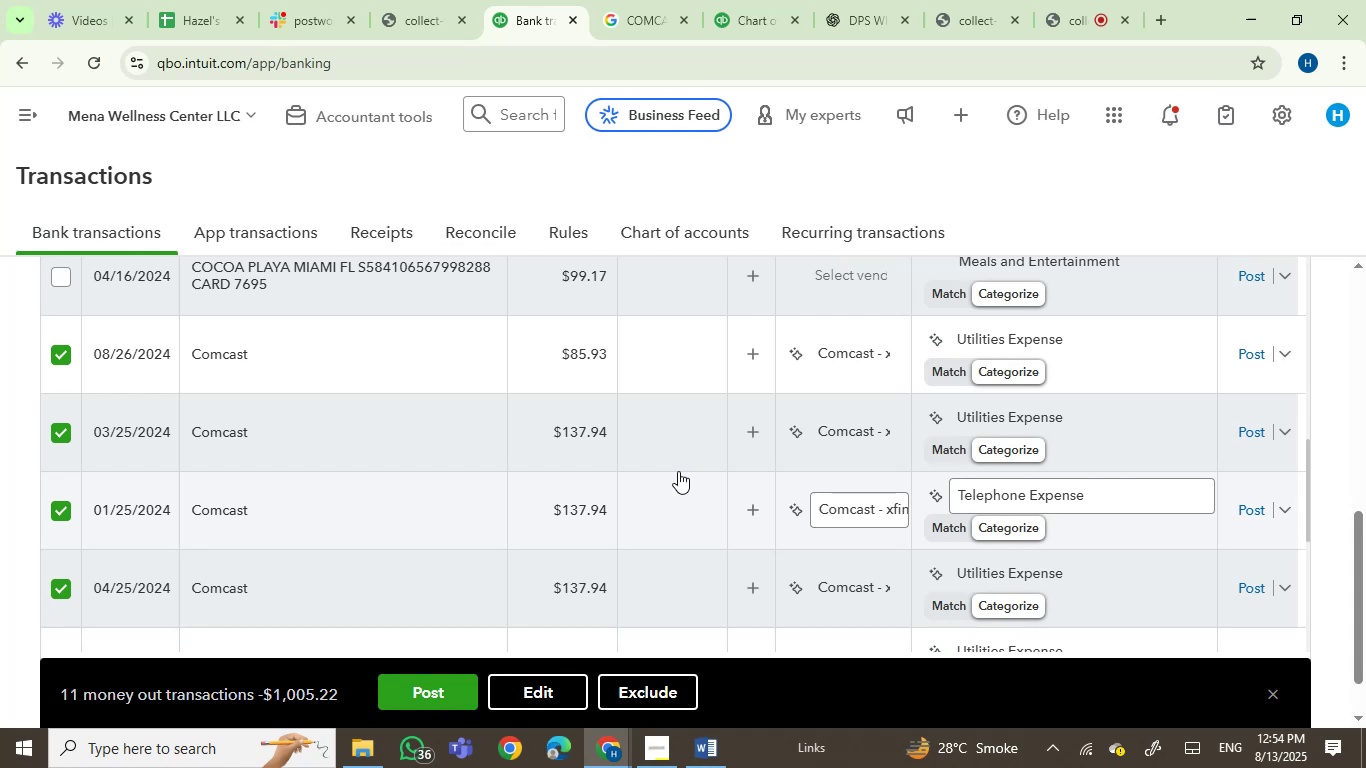 
wait(35.89)
 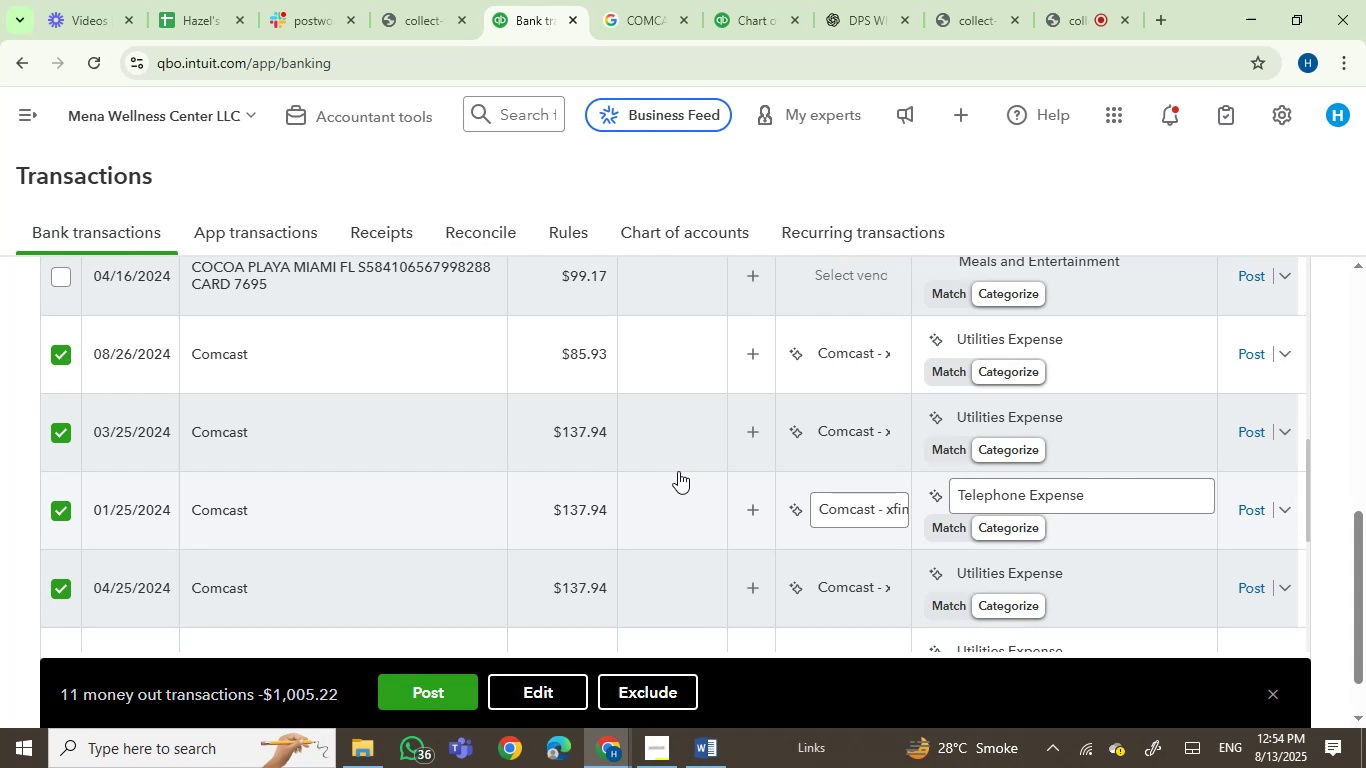 
scroll: coordinate [352, 451], scroll_direction: up, amount: 1.0
 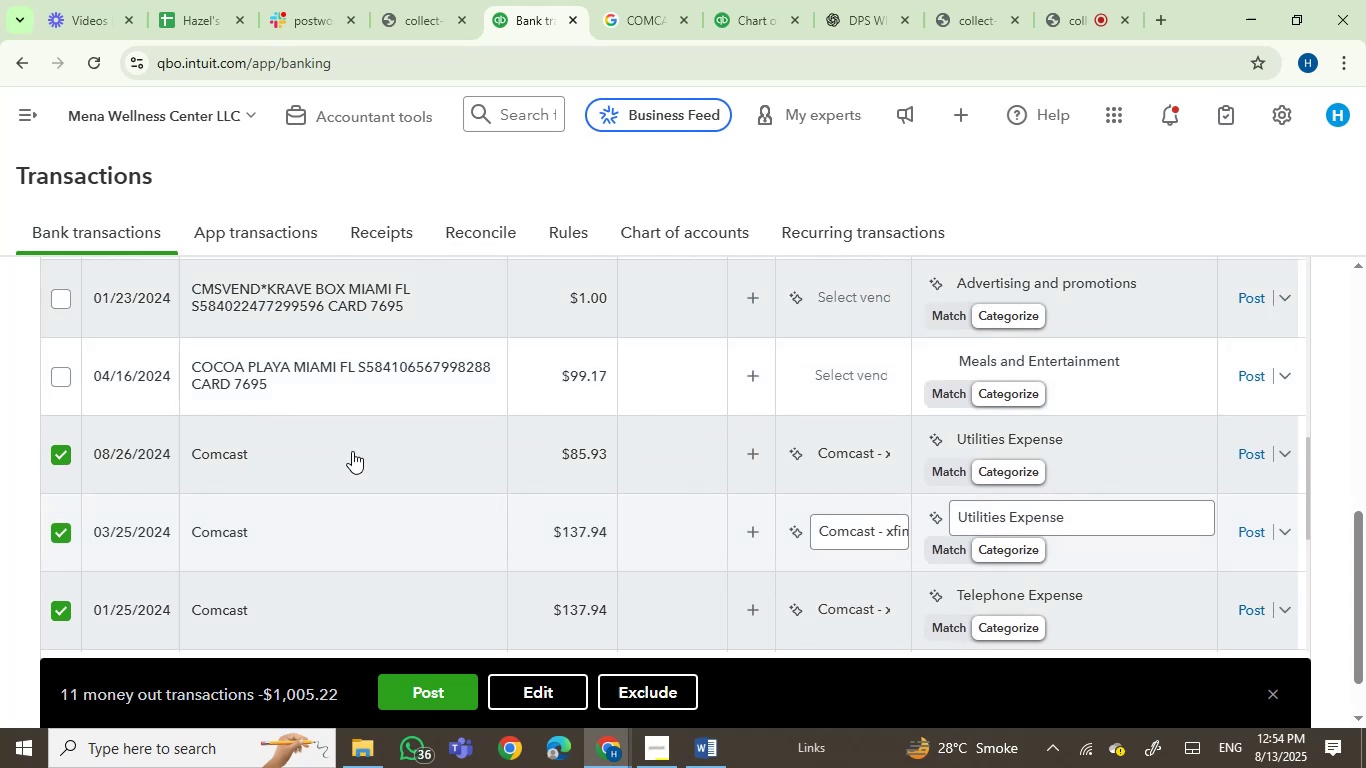 
scroll: coordinate [404, 527], scroll_direction: down, amount: 11.0
 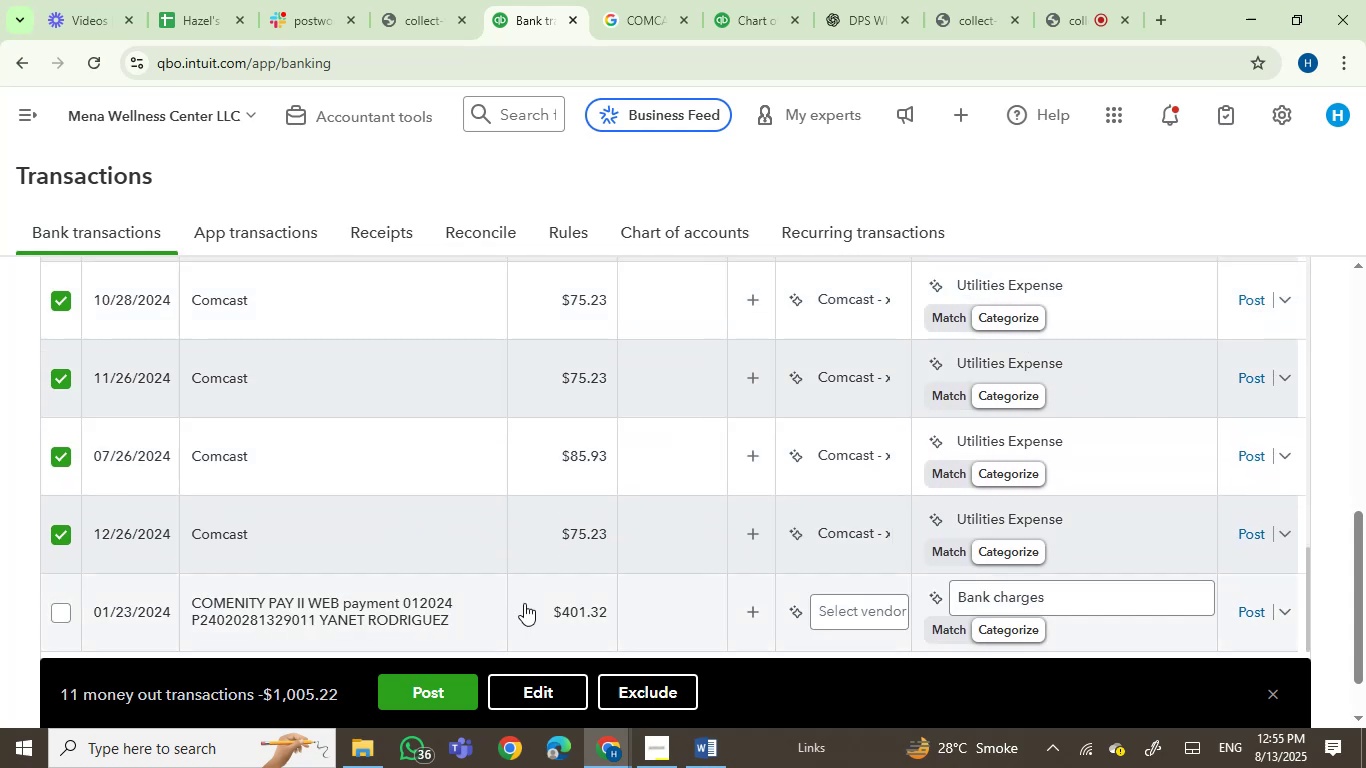 
mouse_move([543, 691])
 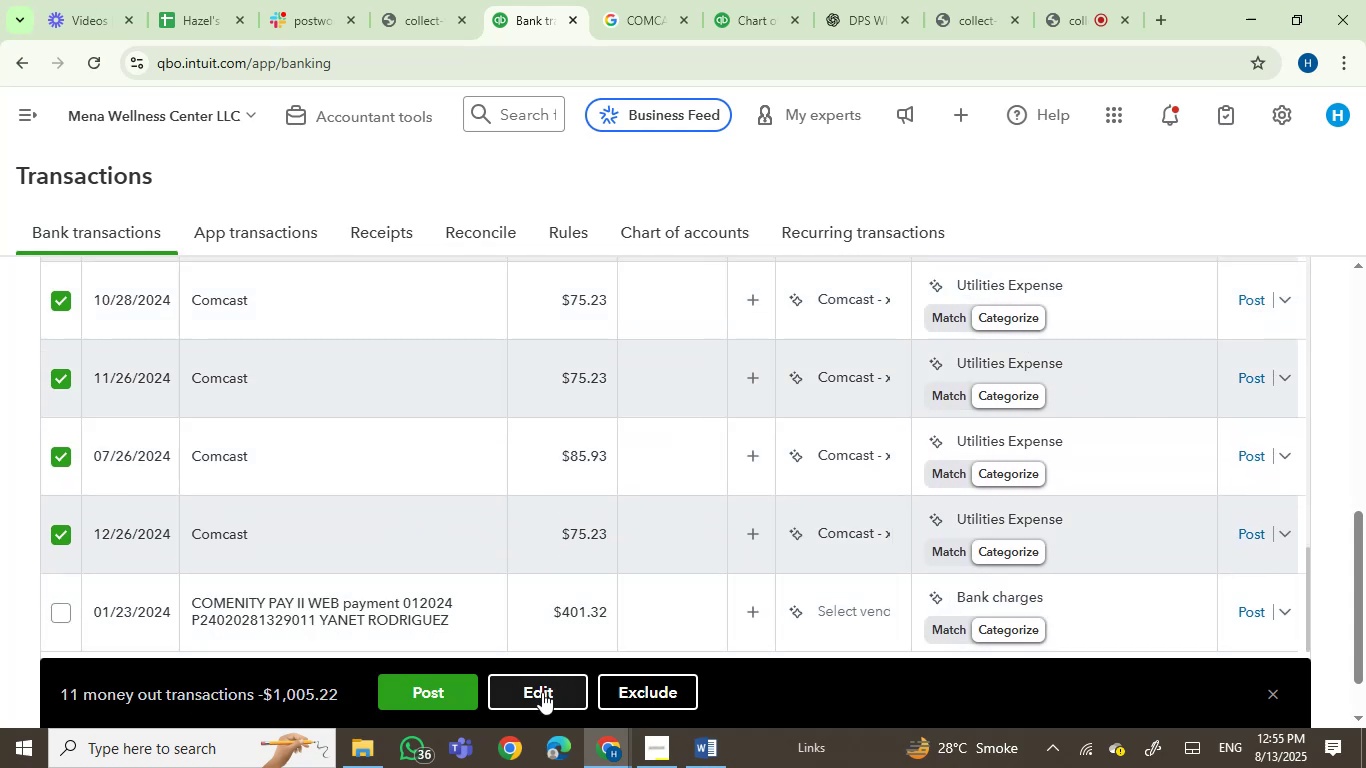 
left_click([542, 692])
 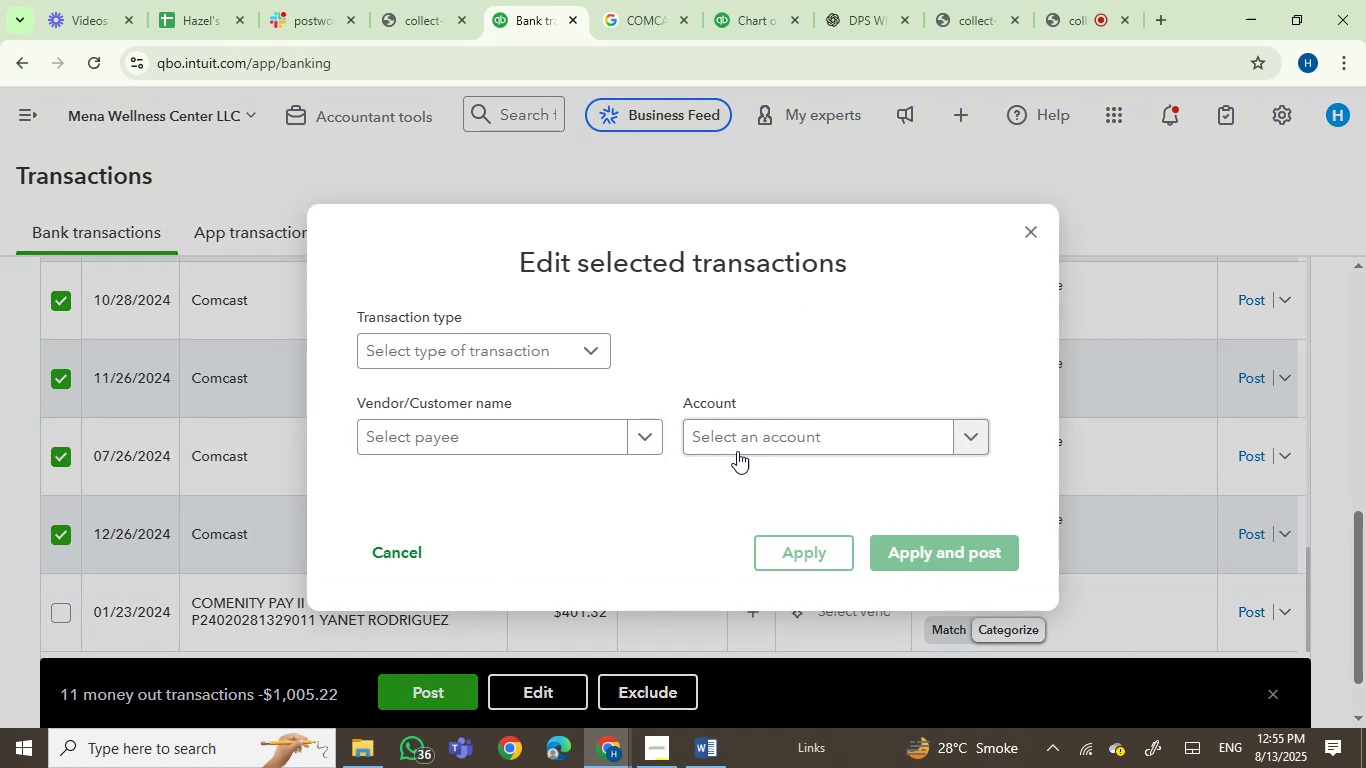 
left_click([742, 439])
 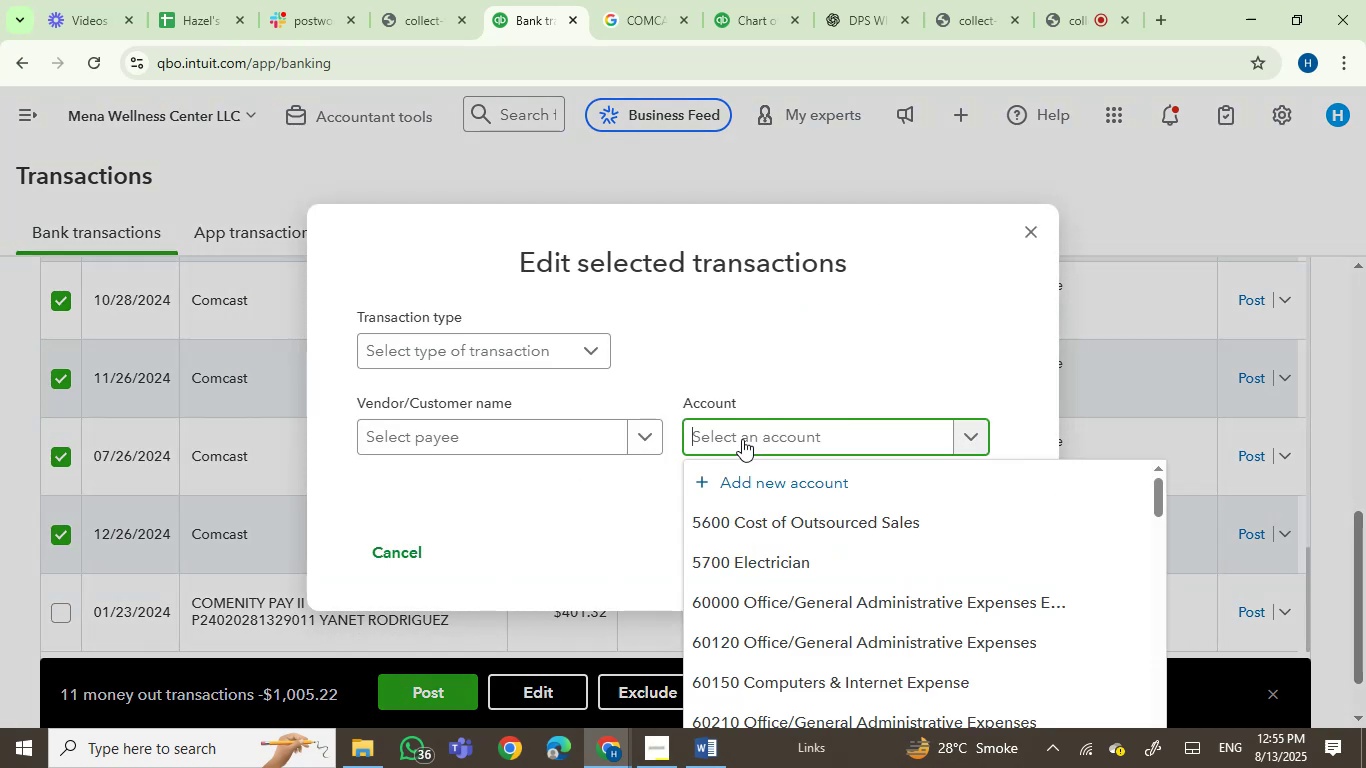 
hold_key(key=U, duration=0.34)
 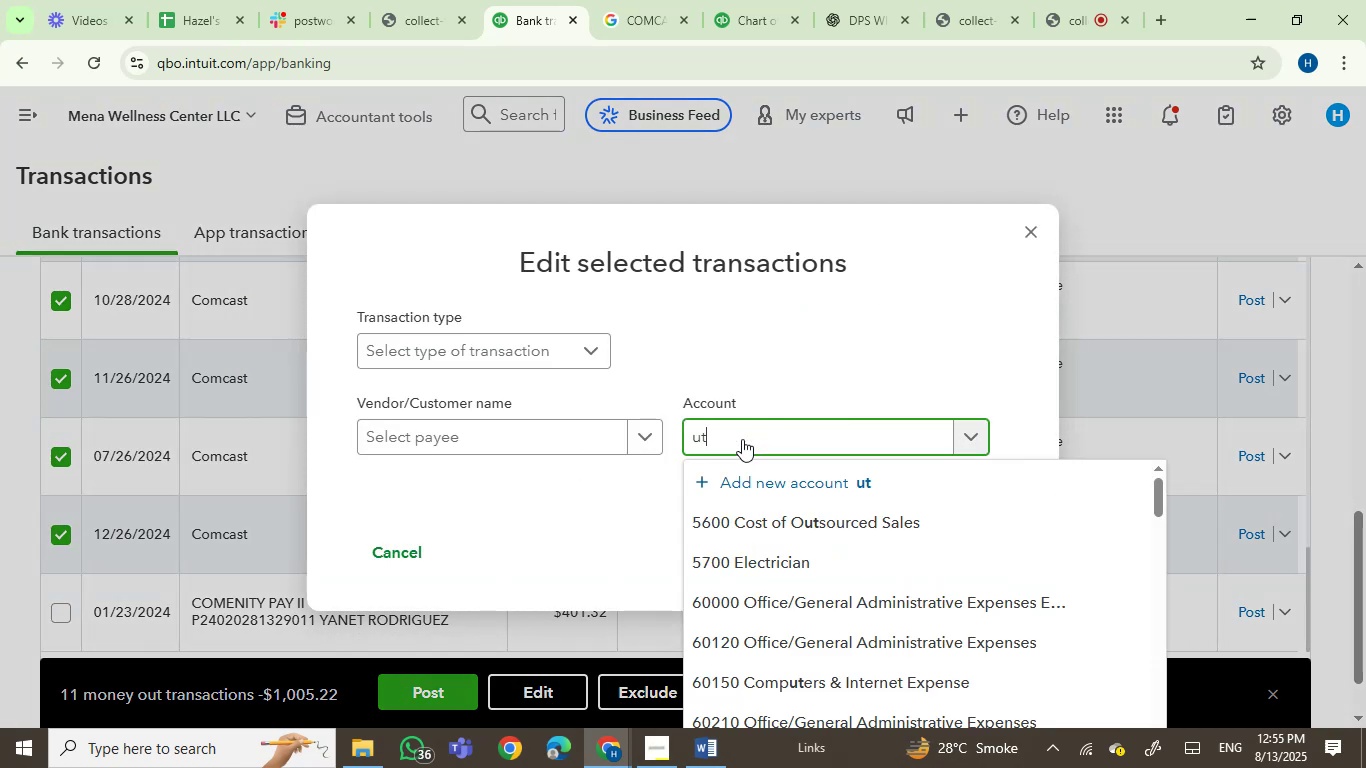 
type(tili)
 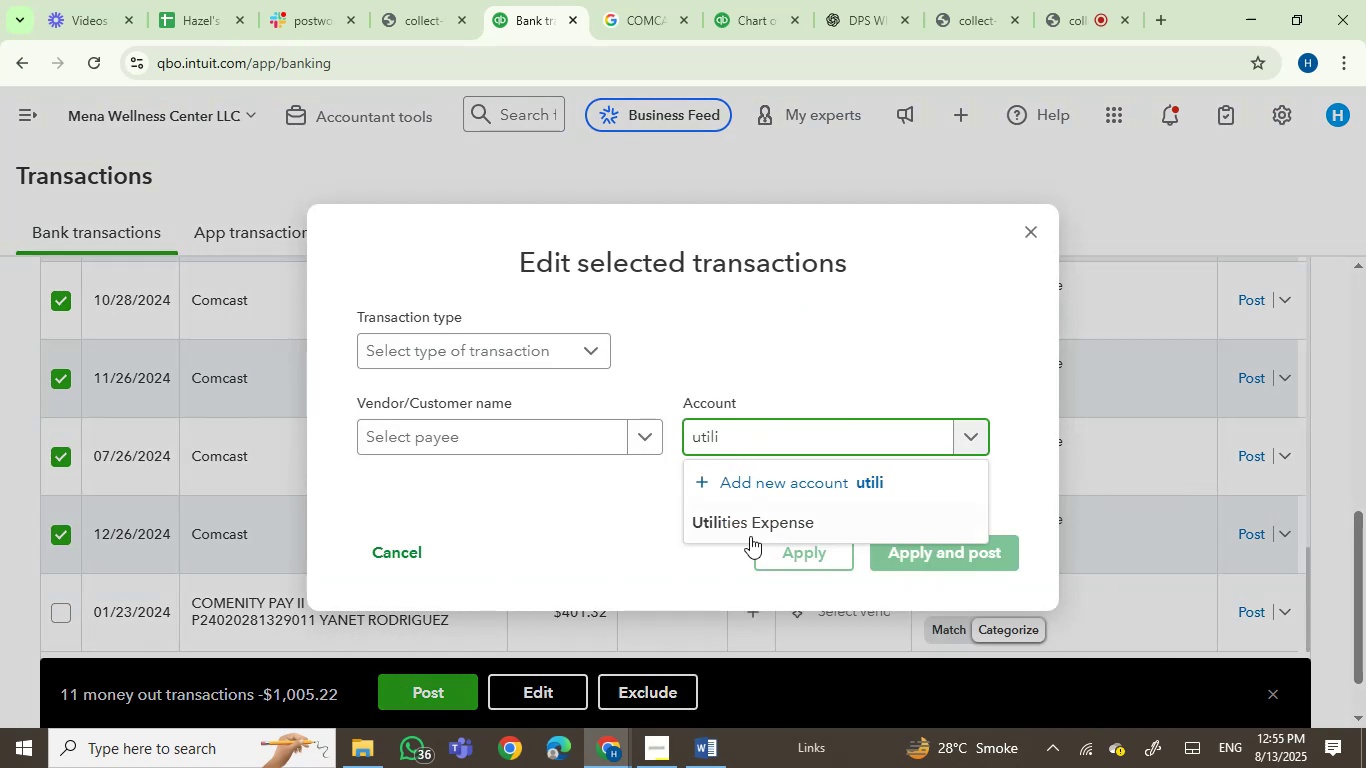 
left_click([772, 510])
 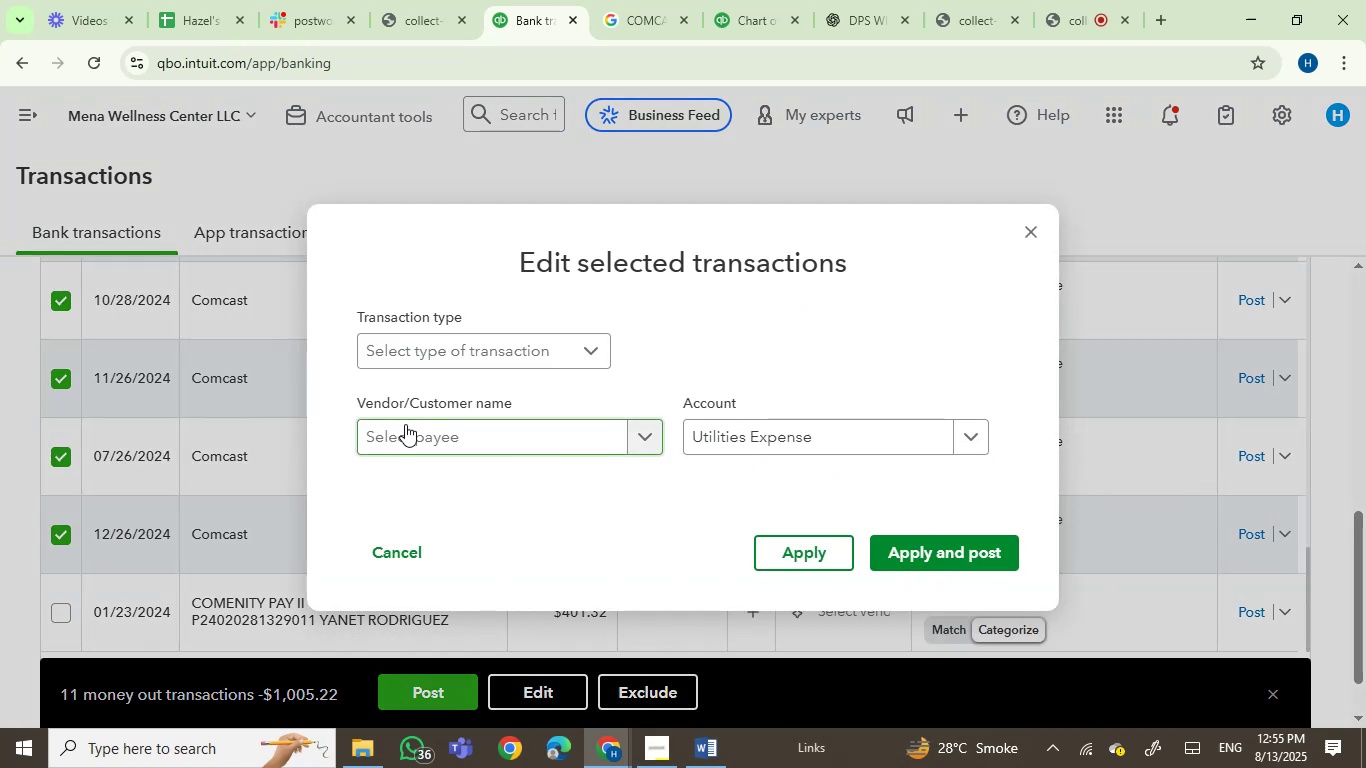 
left_click([405, 432])
 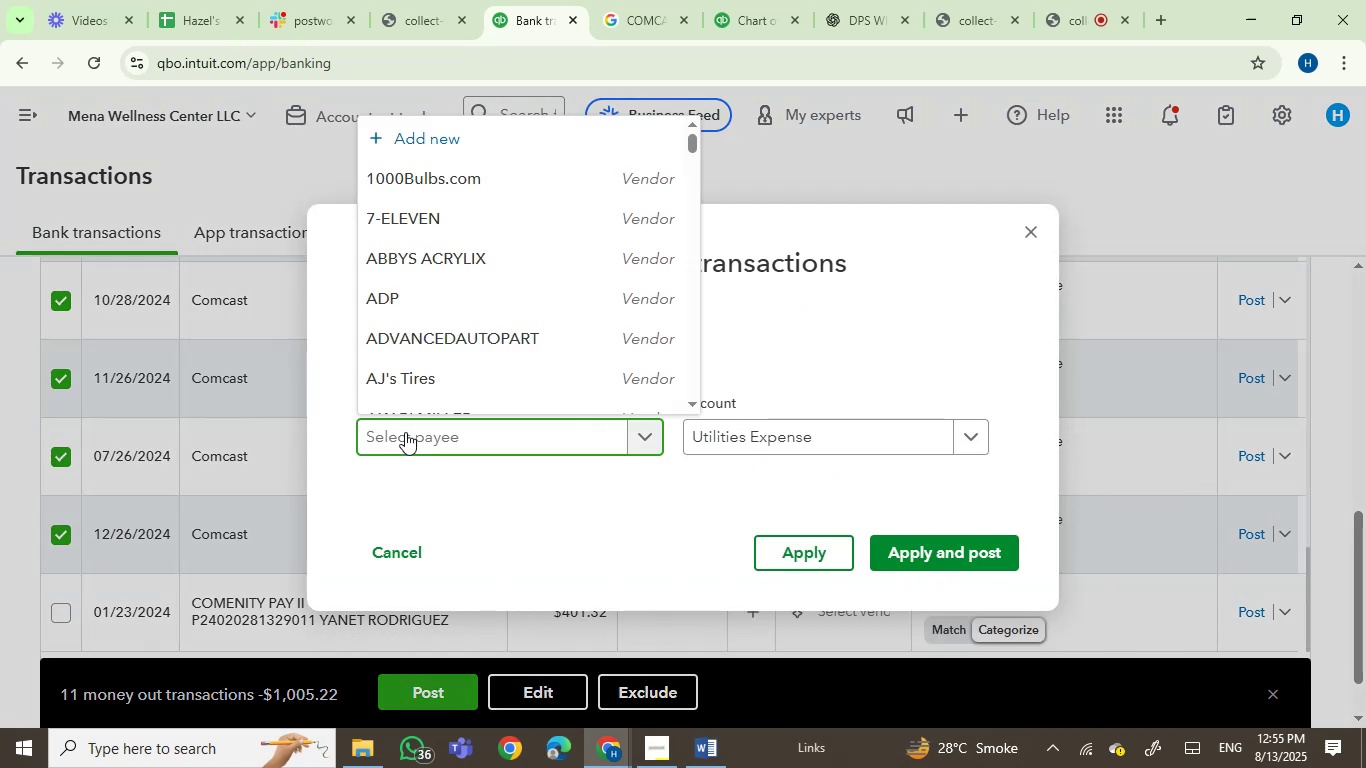 
type(comcas)
 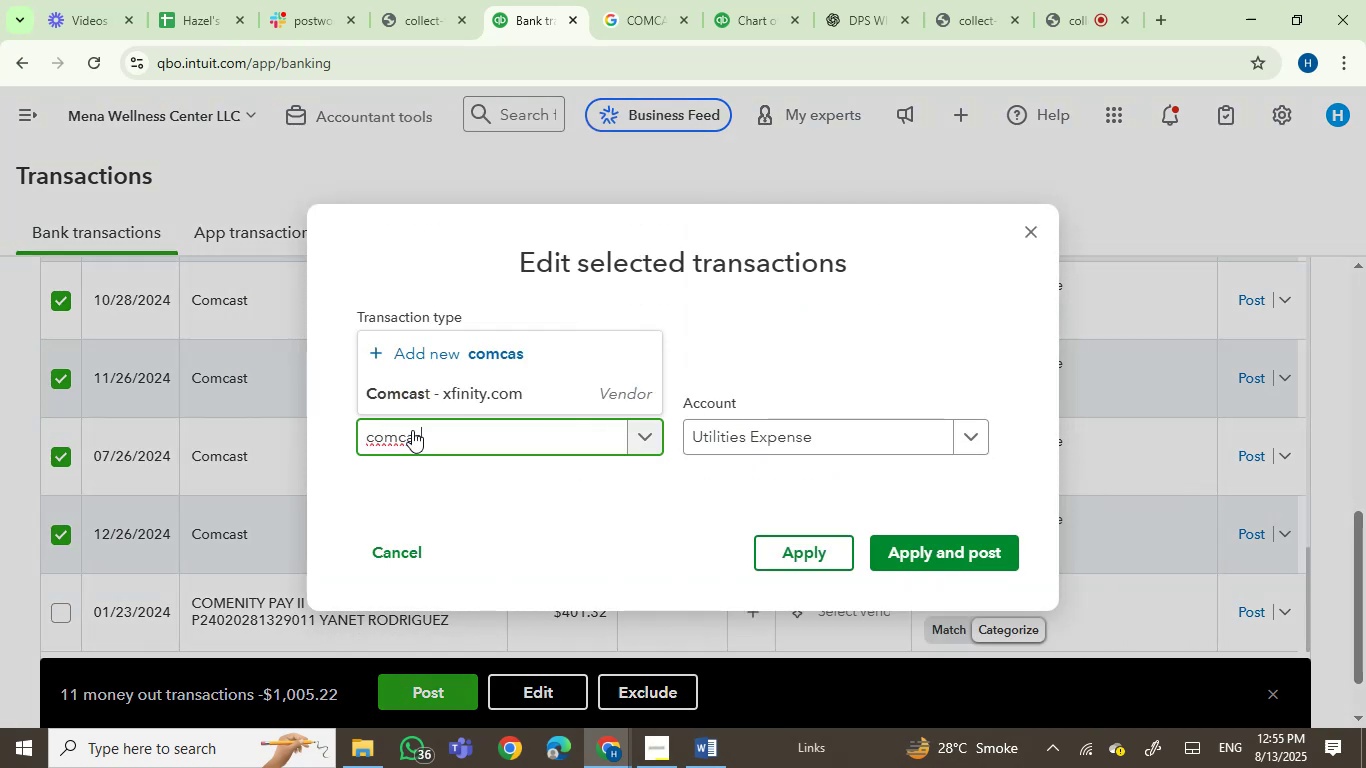 
left_click([441, 395])
 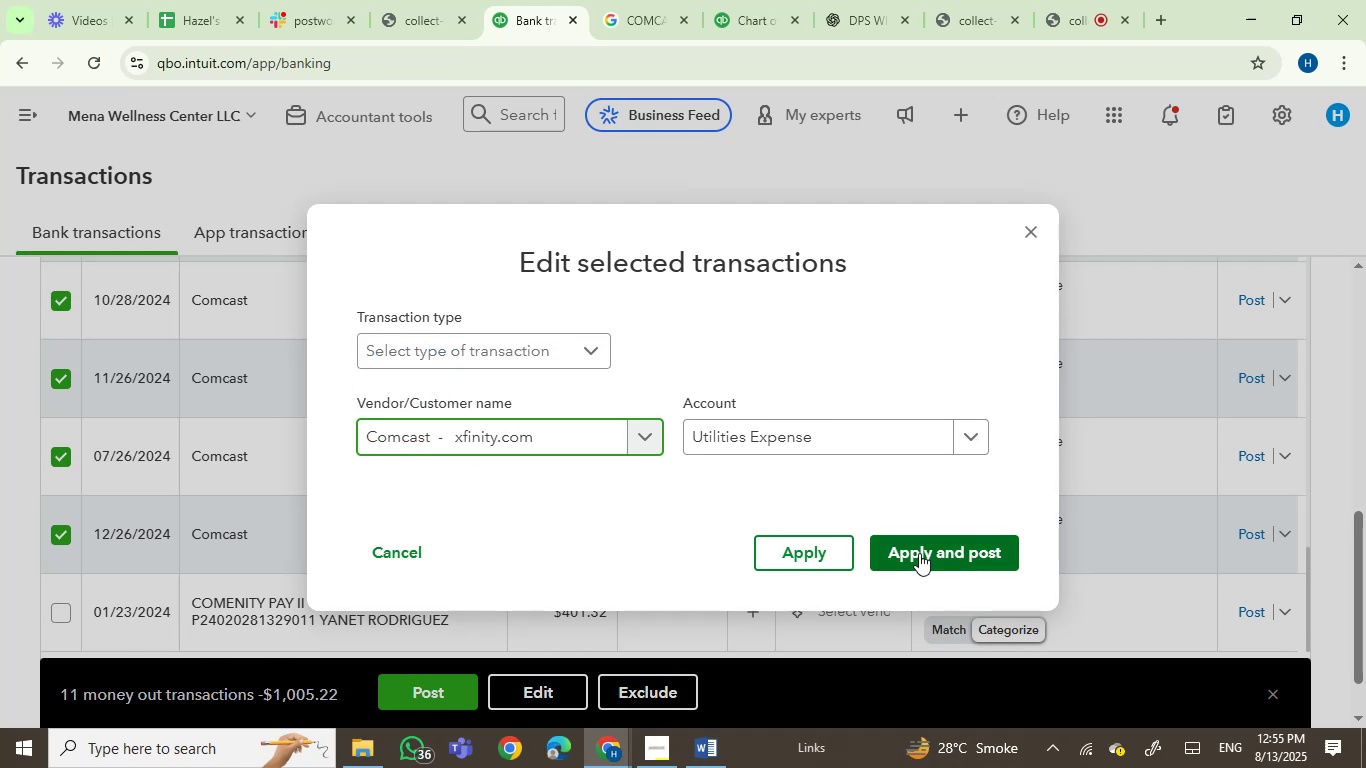 
left_click([919, 553])
 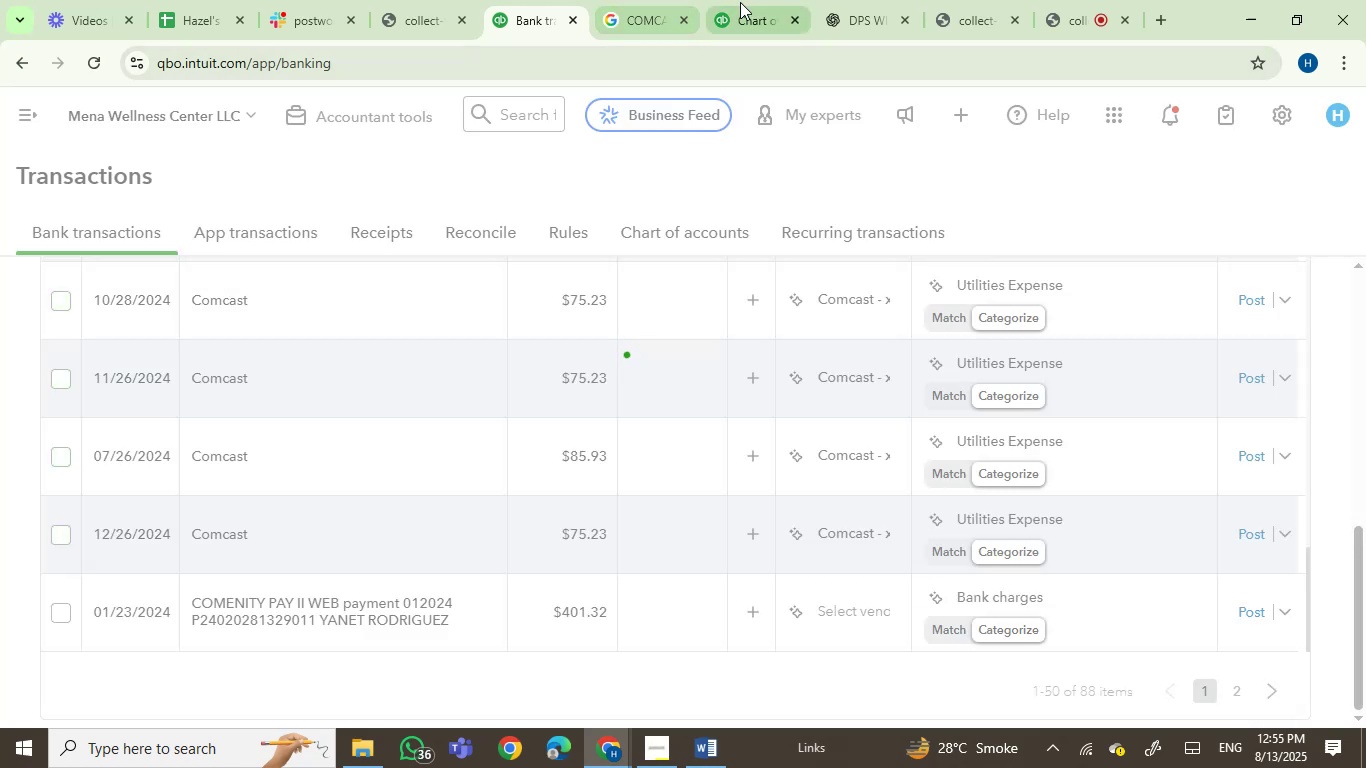 
left_click([740, 1])
 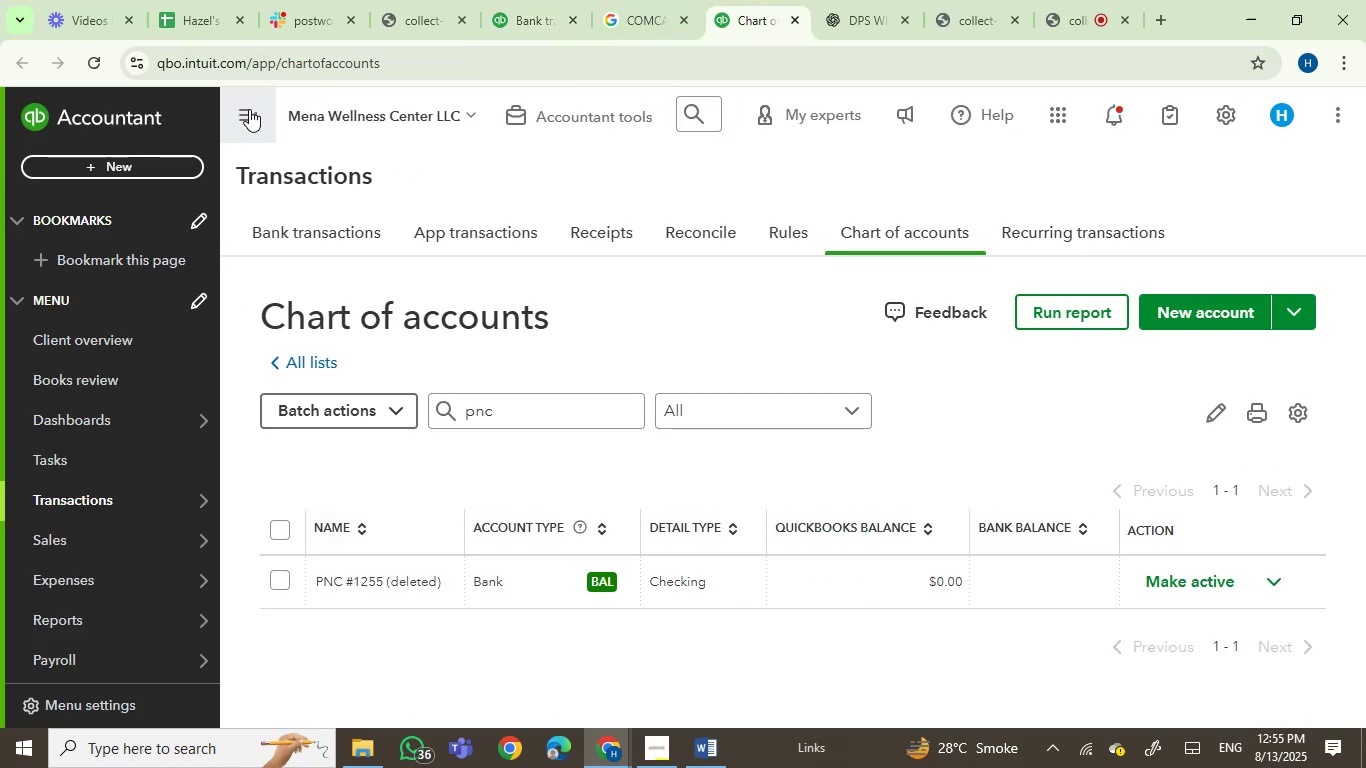 
scroll: coordinate [144, 417], scroll_direction: down, amount: 2.0
 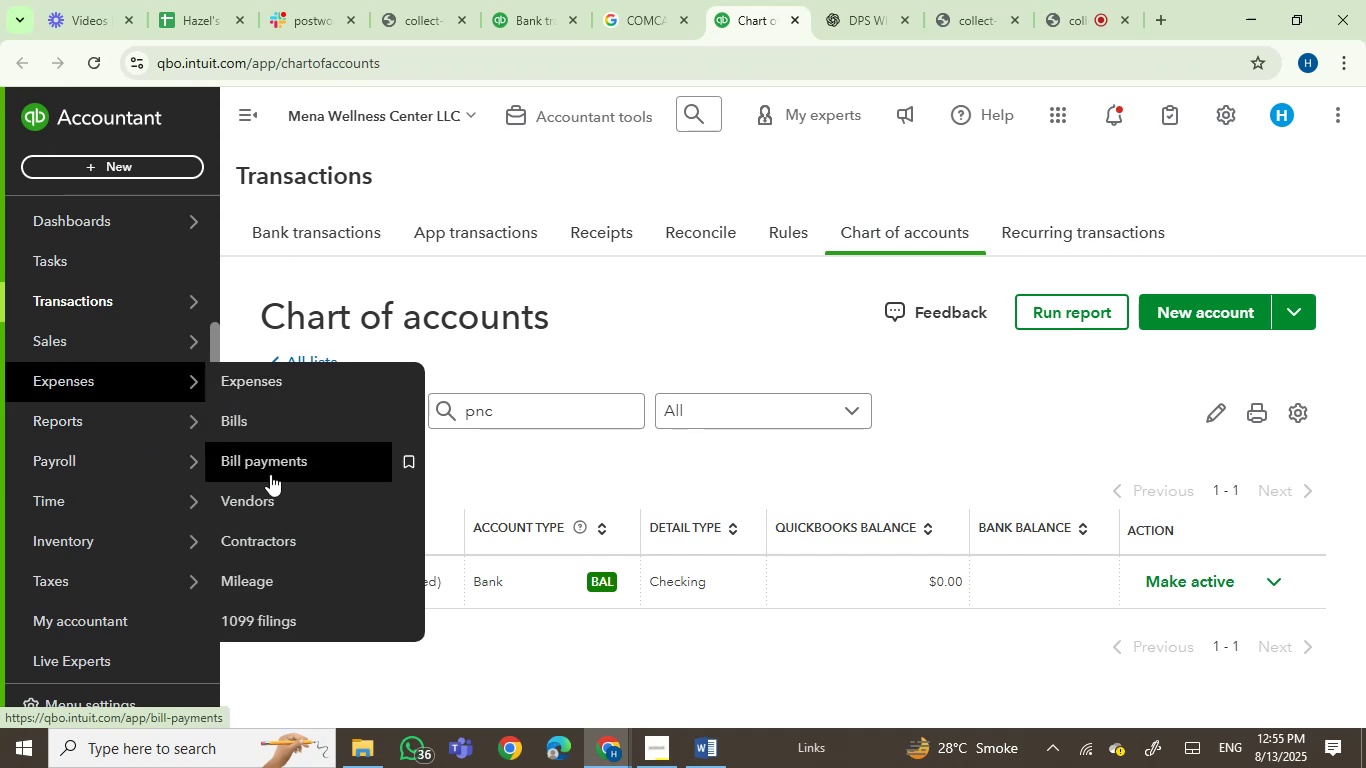 
wait(5.54)
 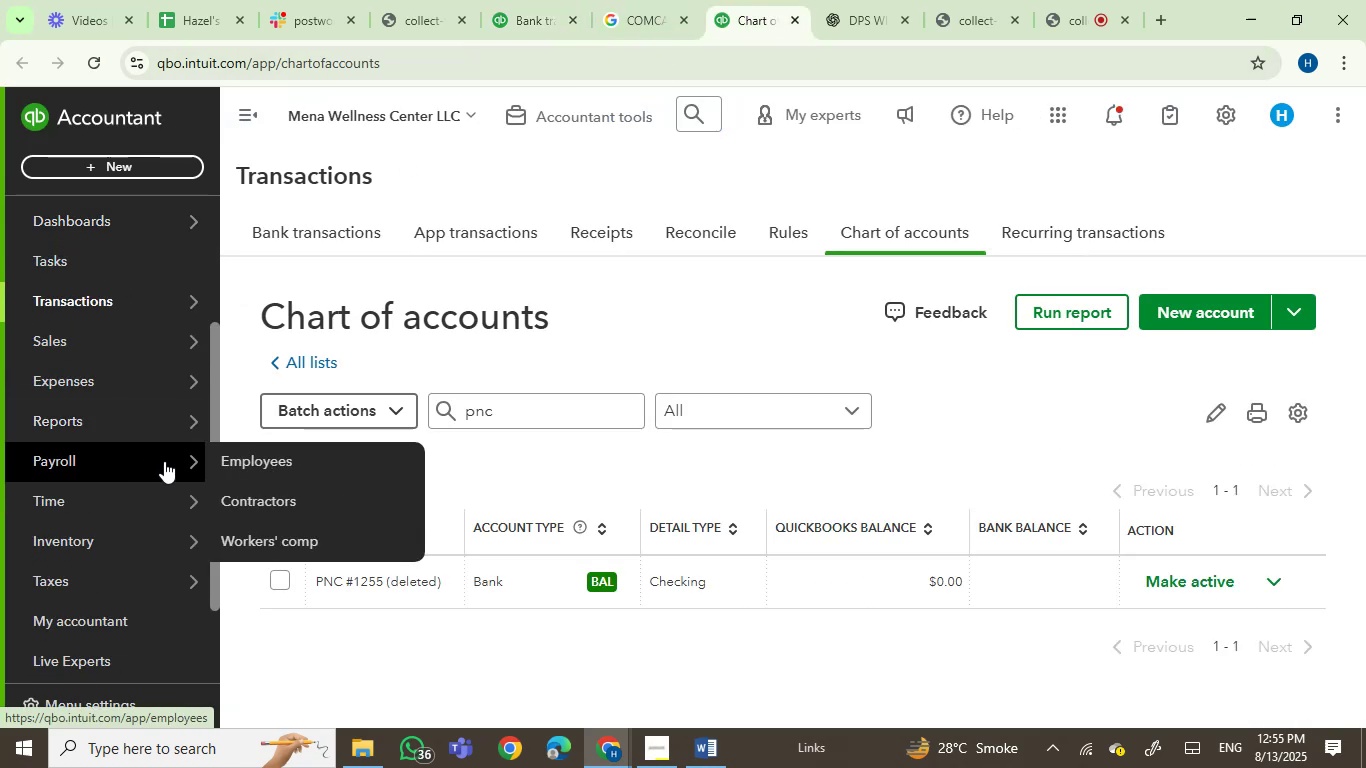 
left_click([341, 276])
 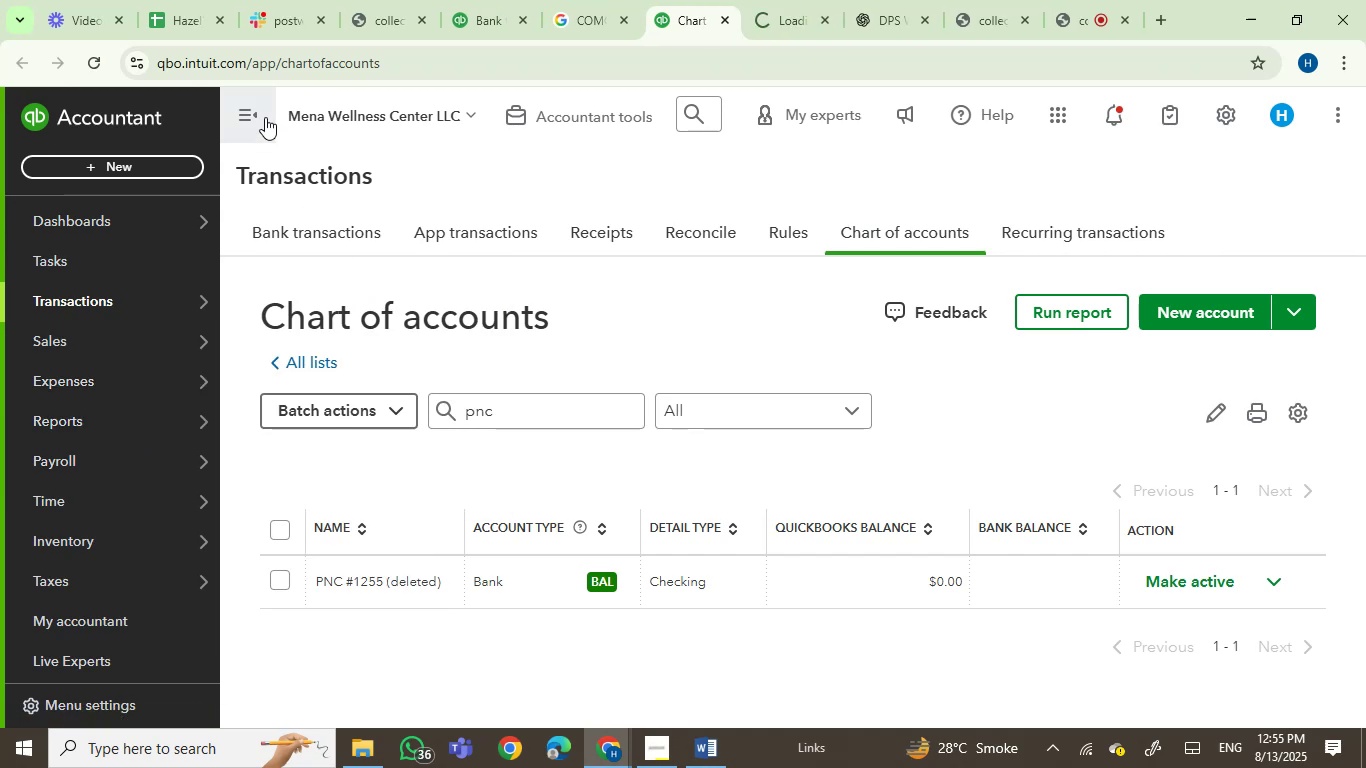 
left_click([246, 99])
 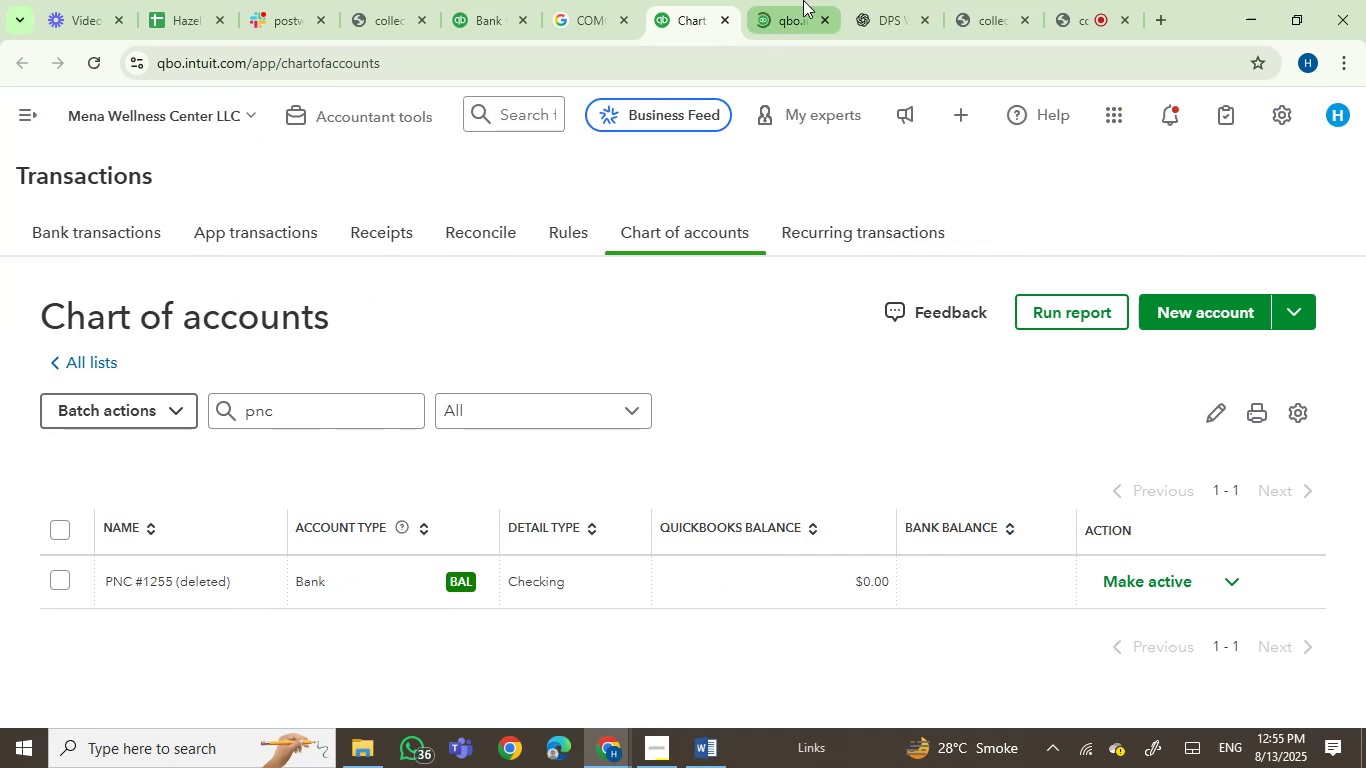 
left_click([766, 5])
 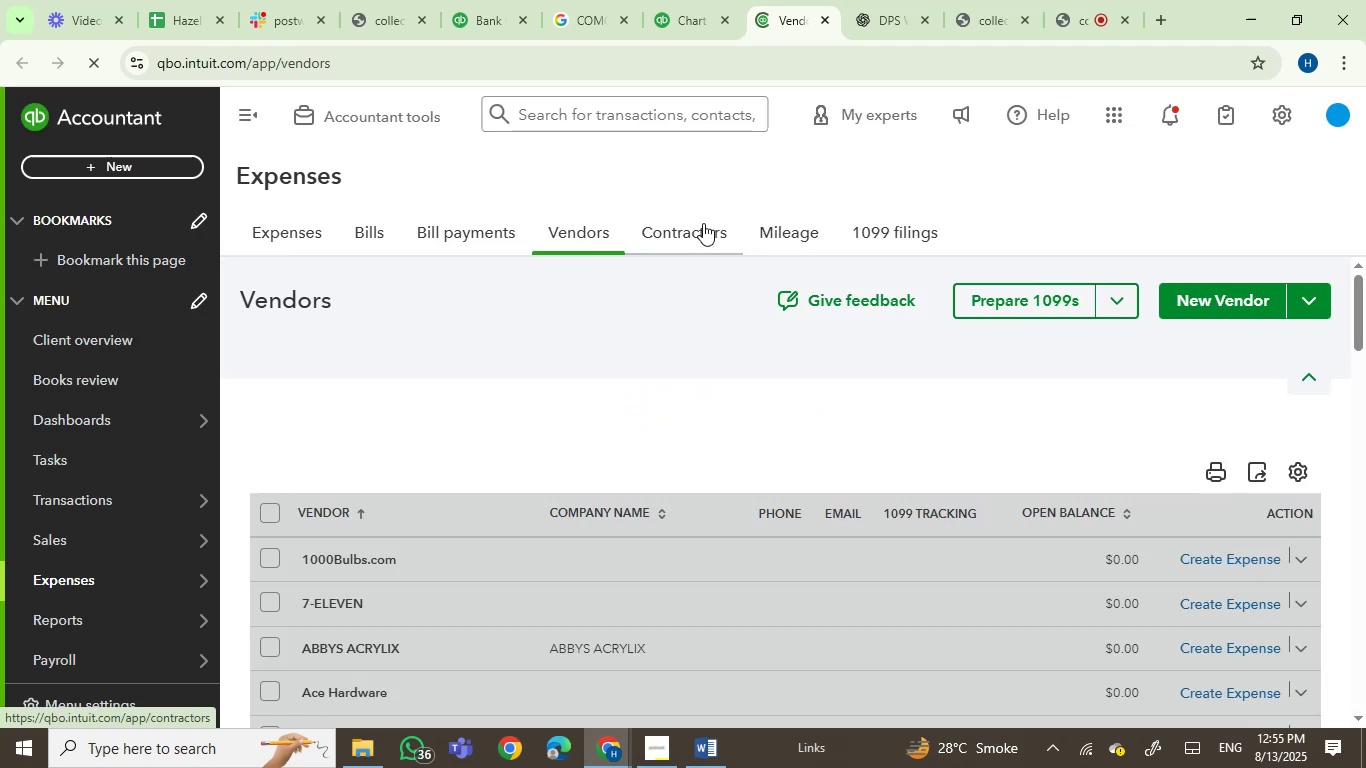 
wait(16.74)
 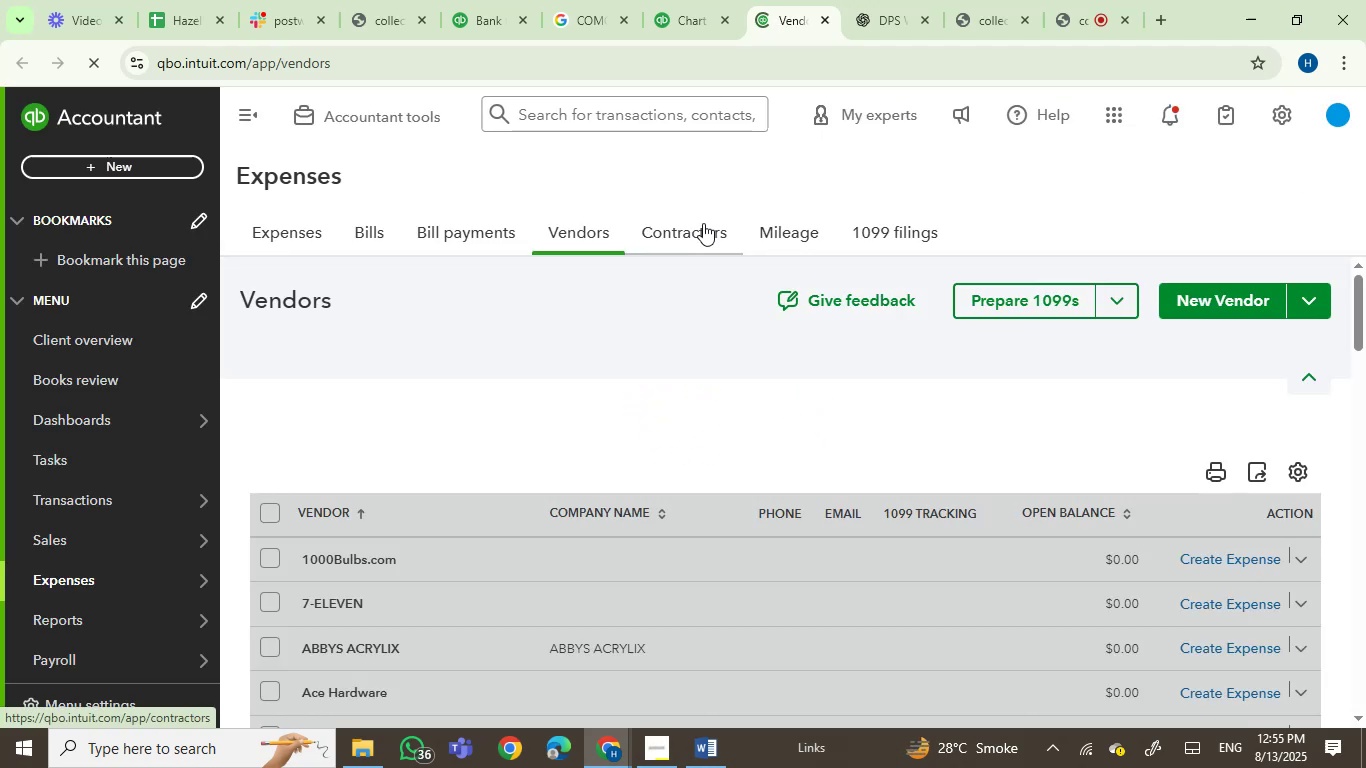 
type(comcas)
 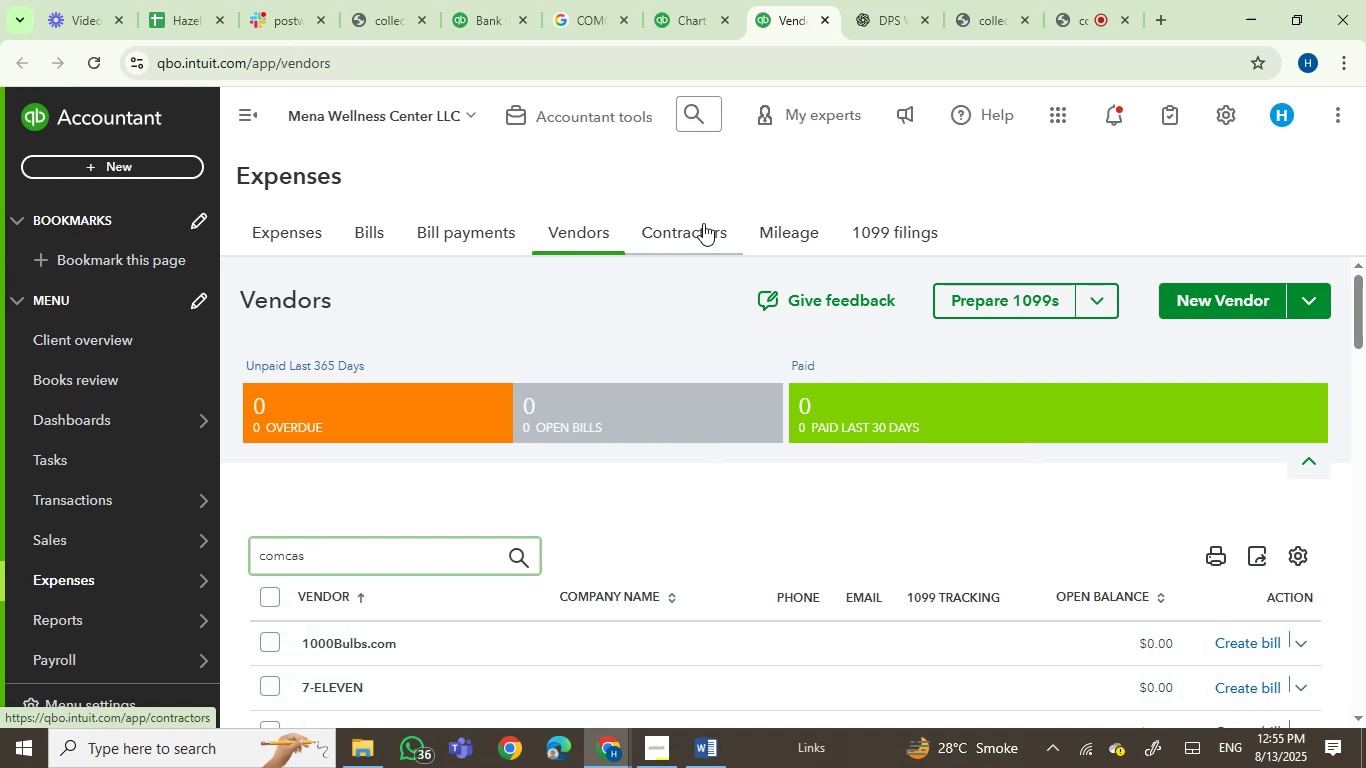 
scroll: coordinate [700, 396], scroll_direction: down, amount: 2.0
 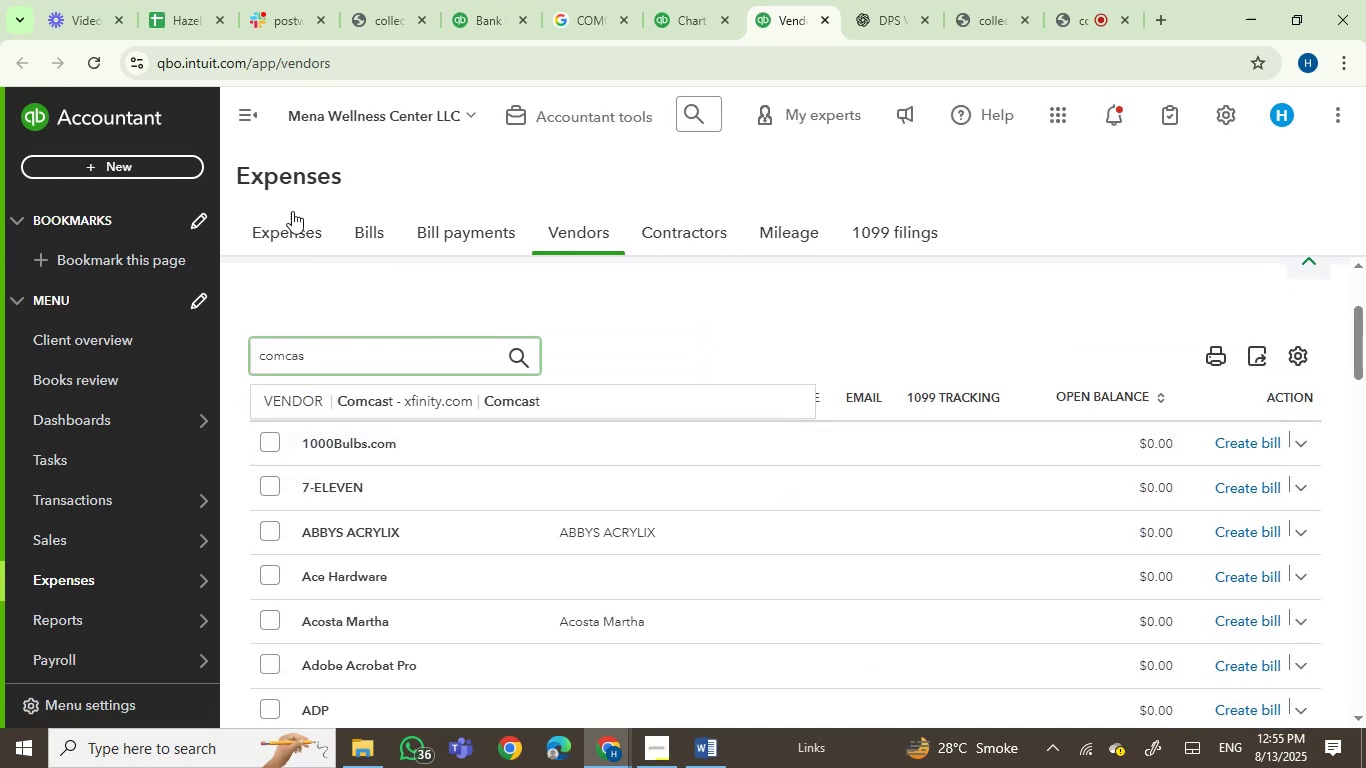 
left_click([250, 130])
 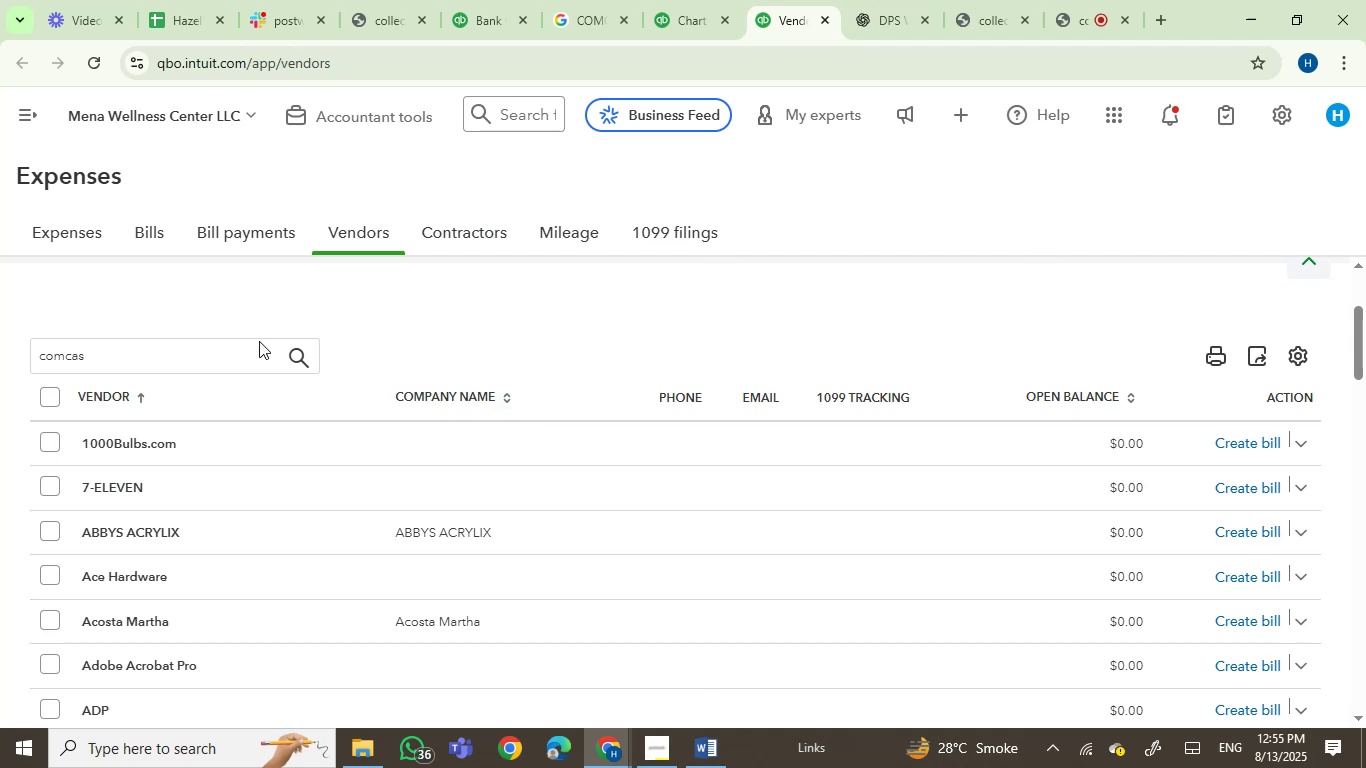 
left_click([213, 363])
 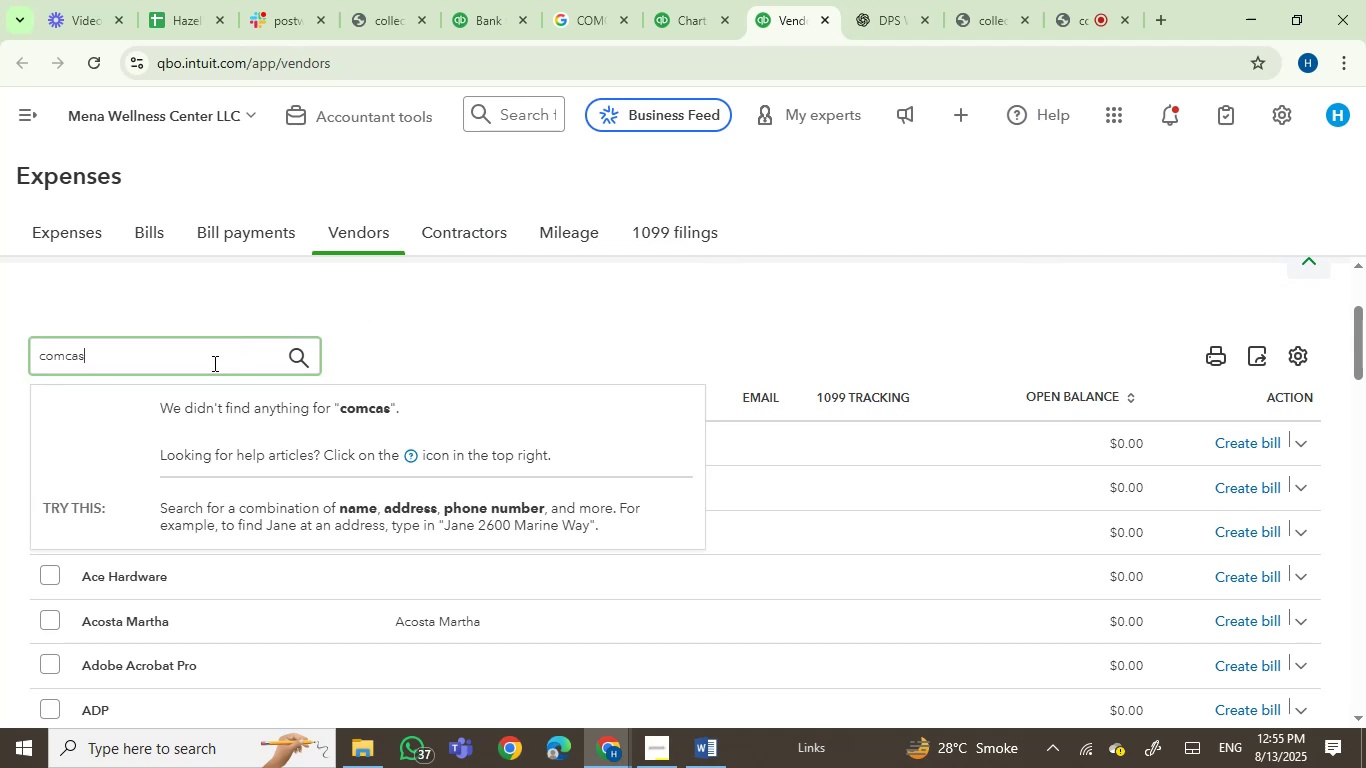 
key(Backspace)
 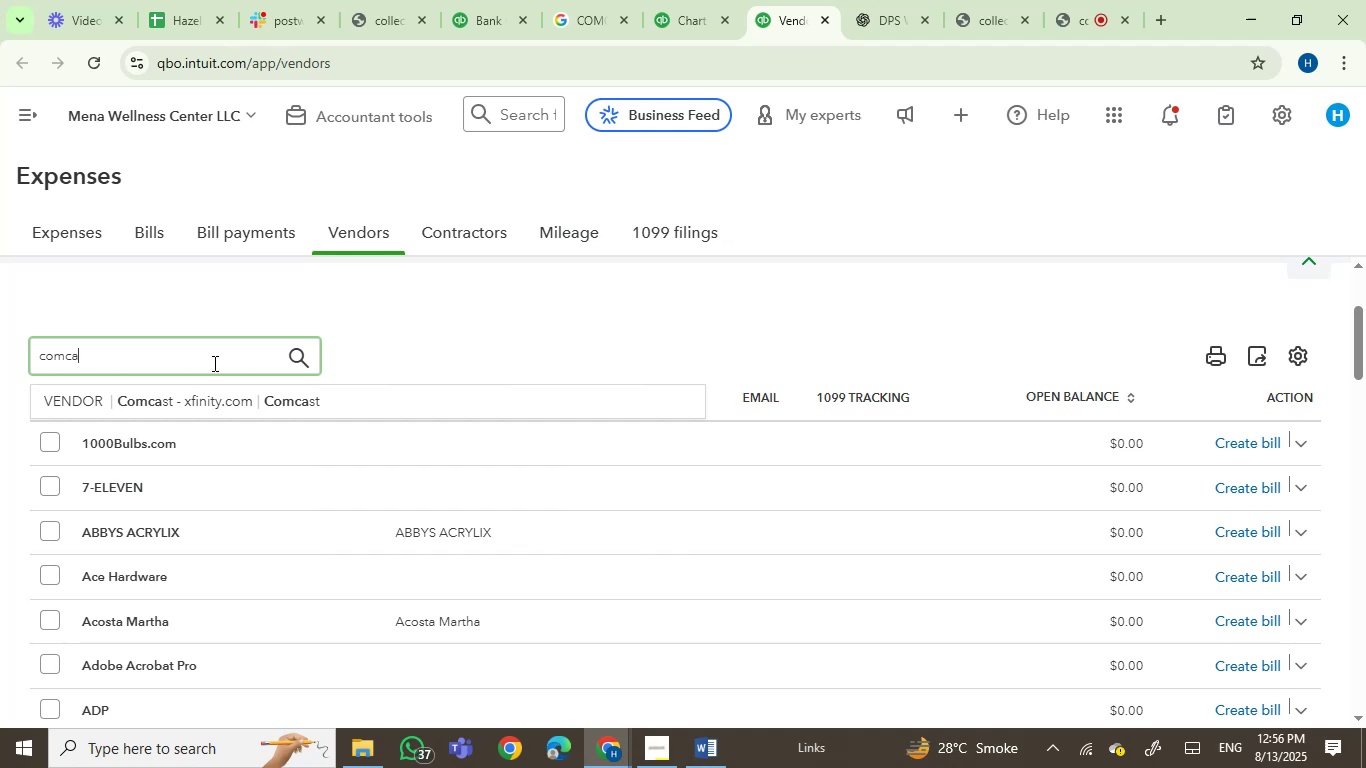 
wait(15.88)
 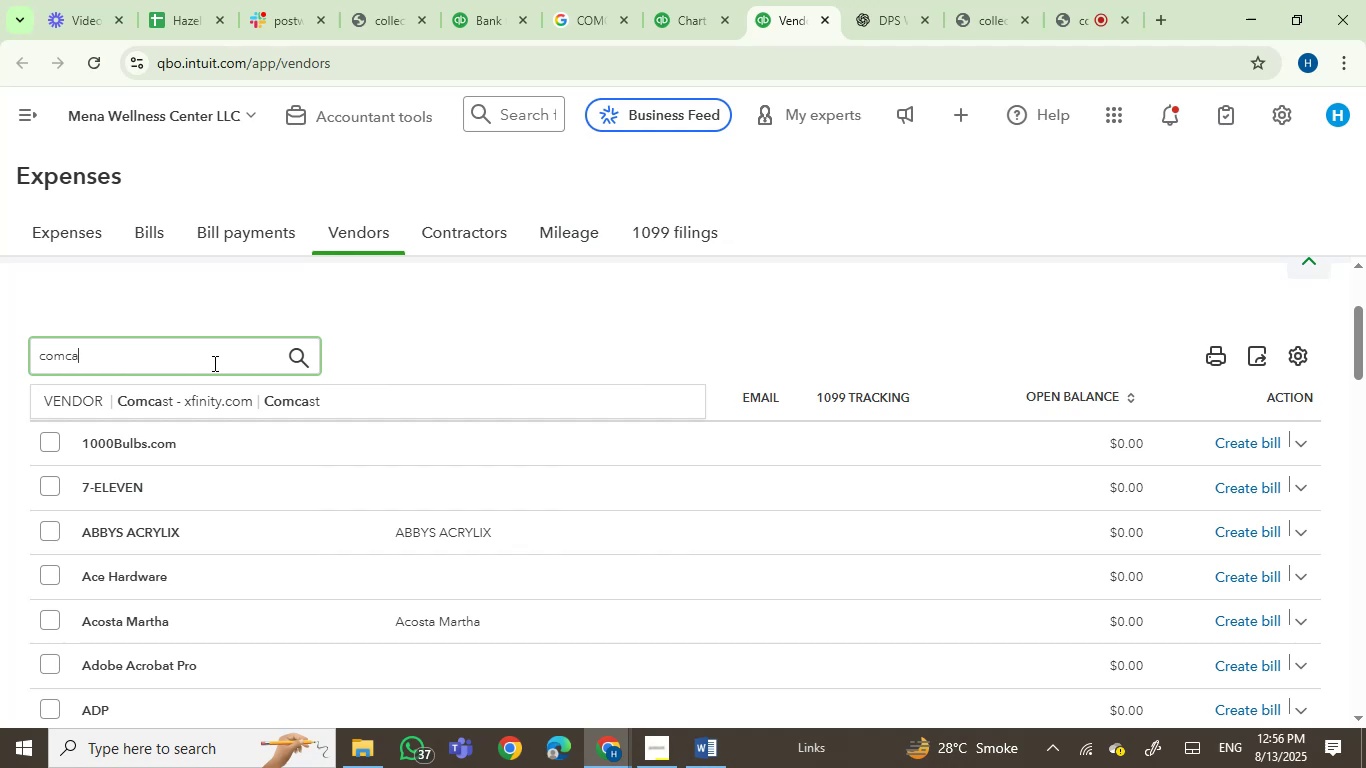 
left_click([209, 406])
 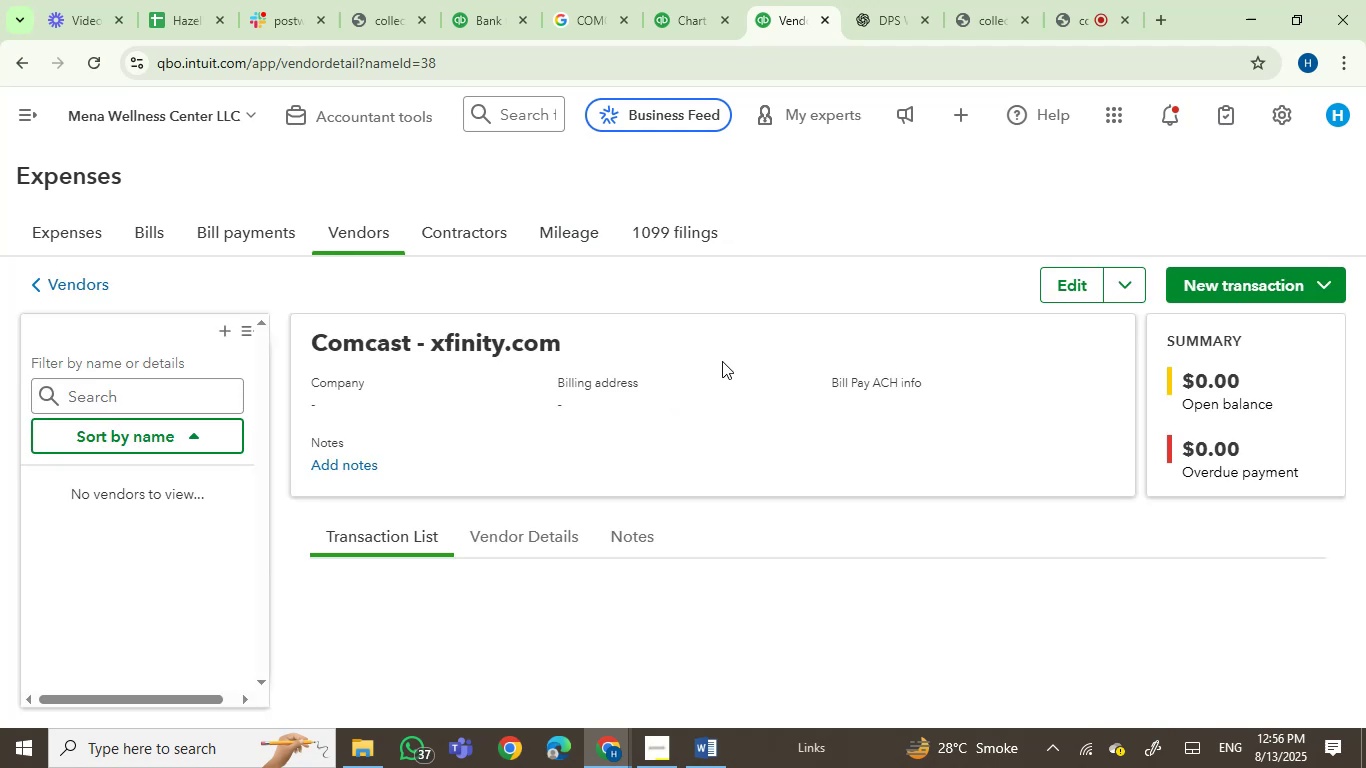 
left_click([1049, 283])
 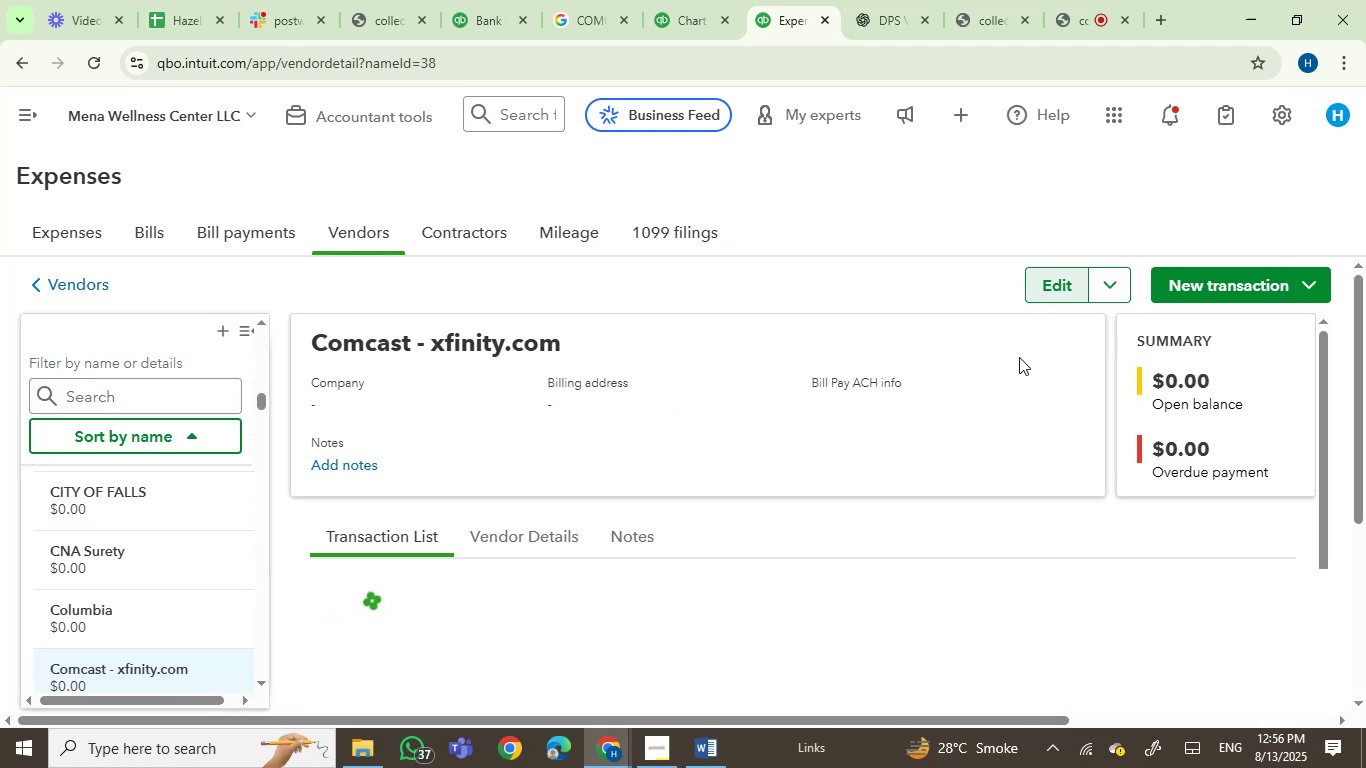 
mouse_move([965, 383])
 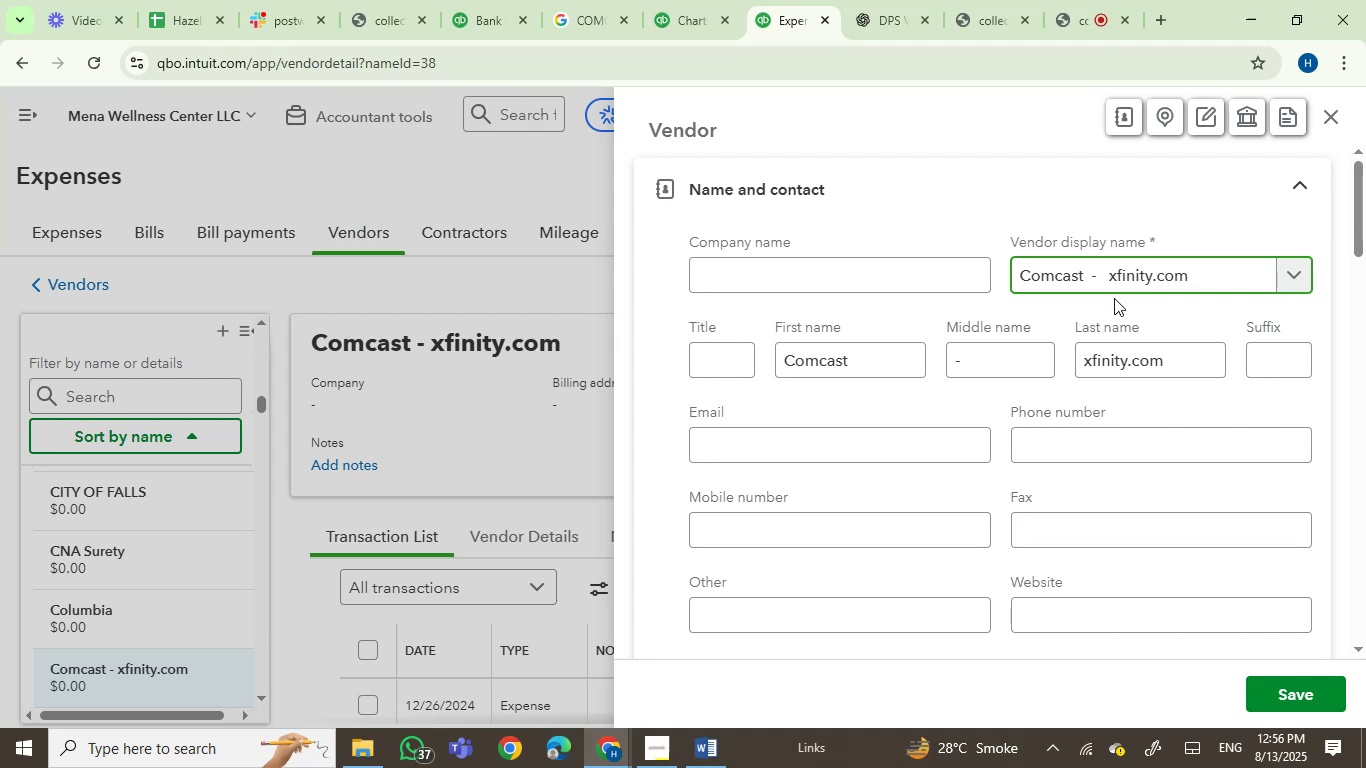 
wait(7.23)
 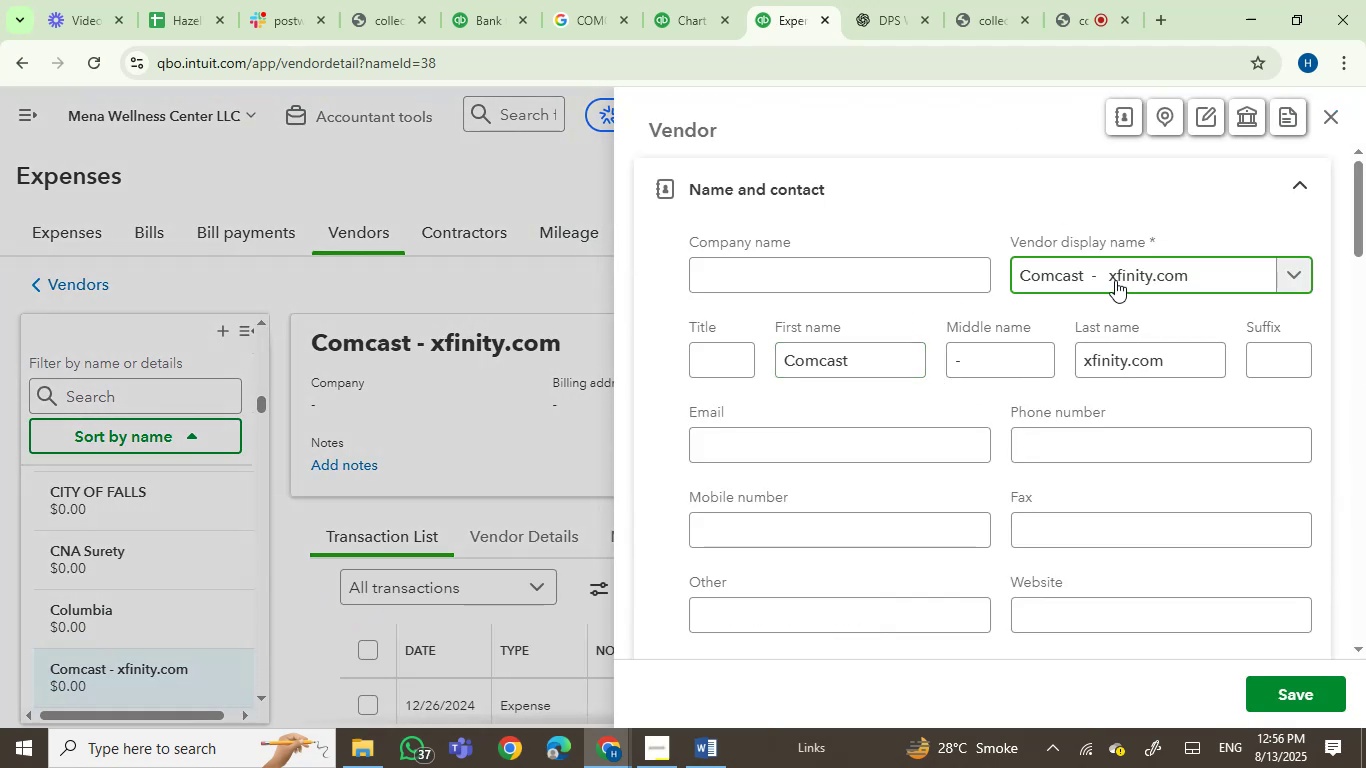 
left_click_drag(start_coordinate=[1109, 276], to_coordinate=[1221, 288])
 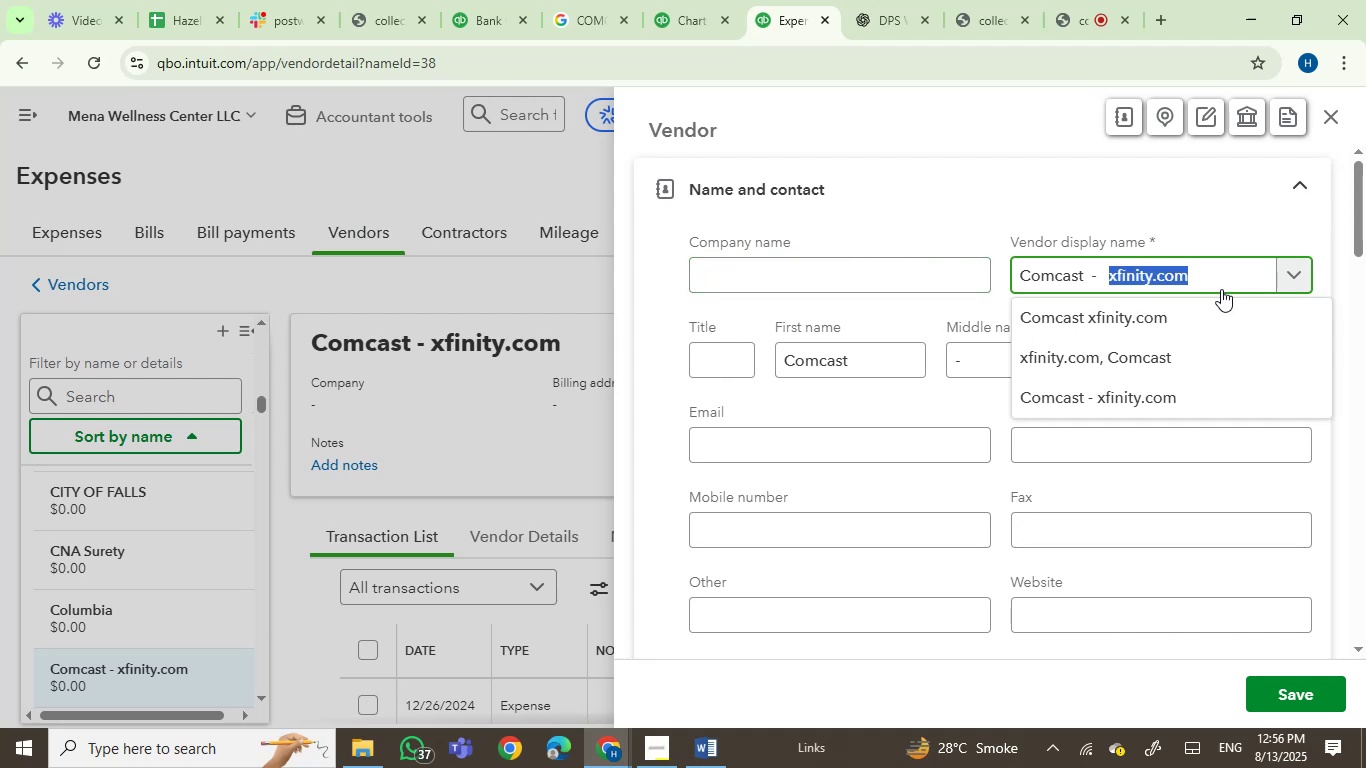 
key(Backspace)
 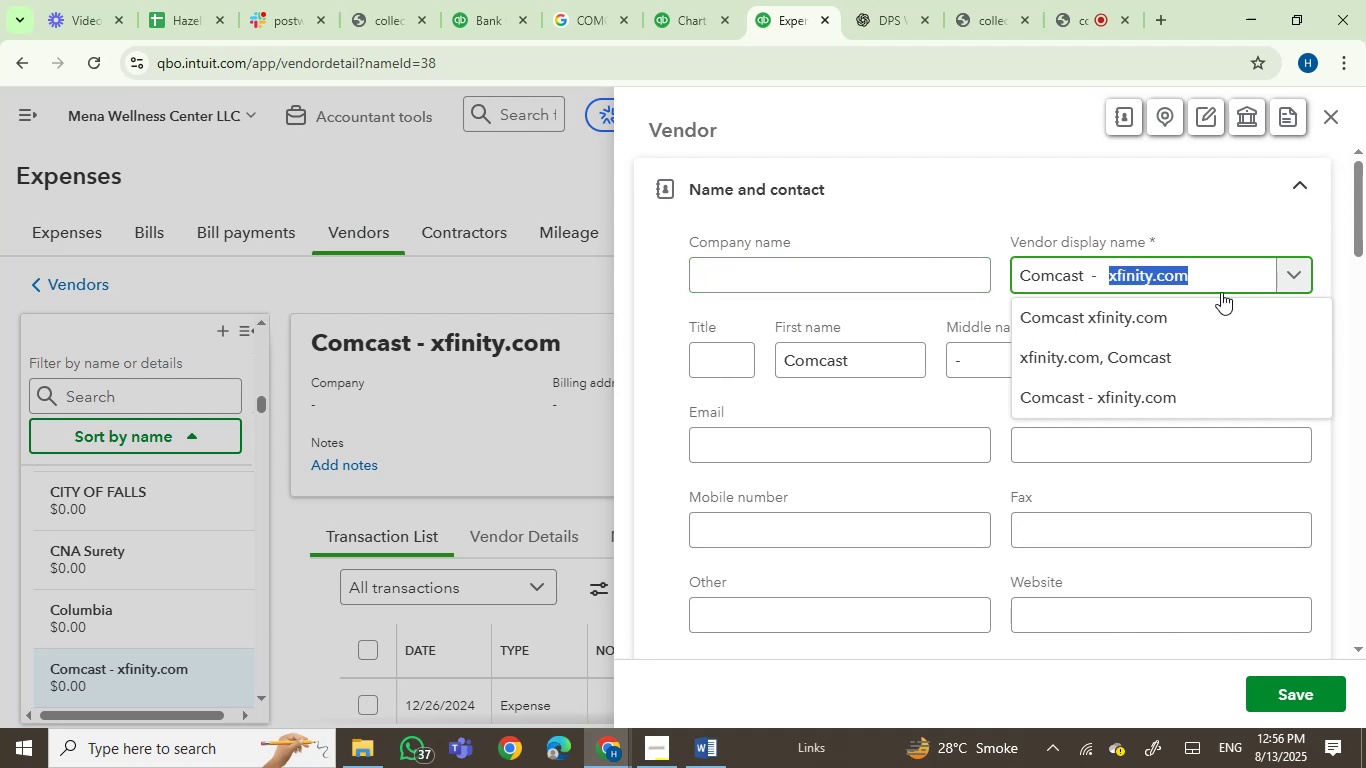 
key(Backspace)
 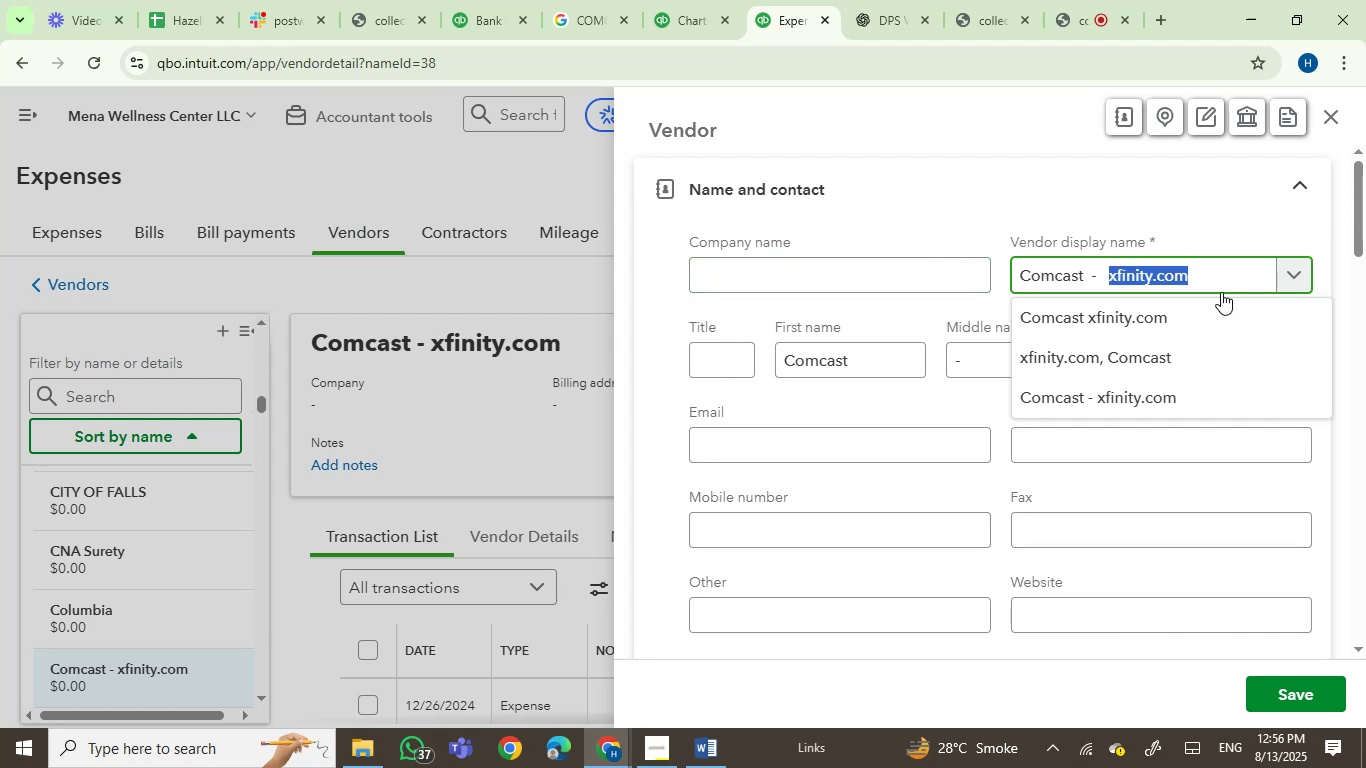 
key(Backspace)
 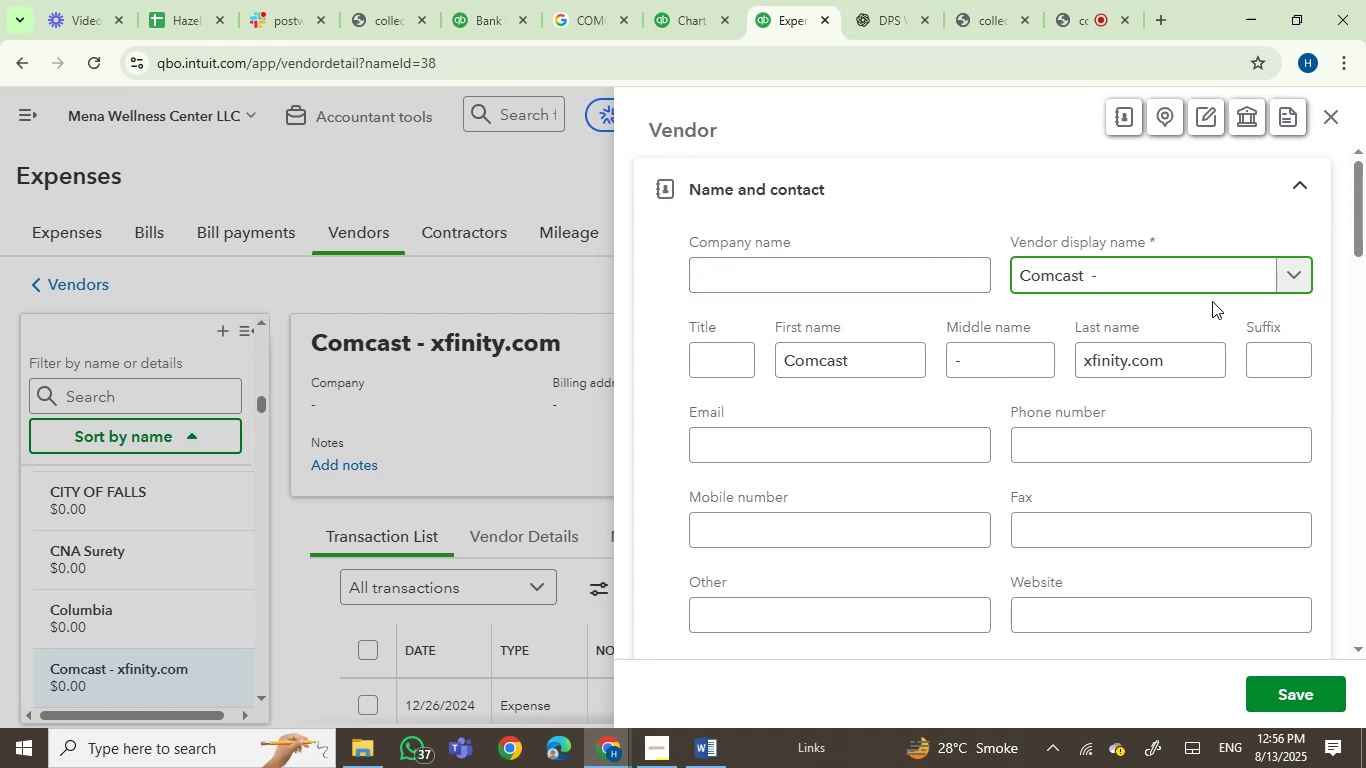 
key(Backspace)
 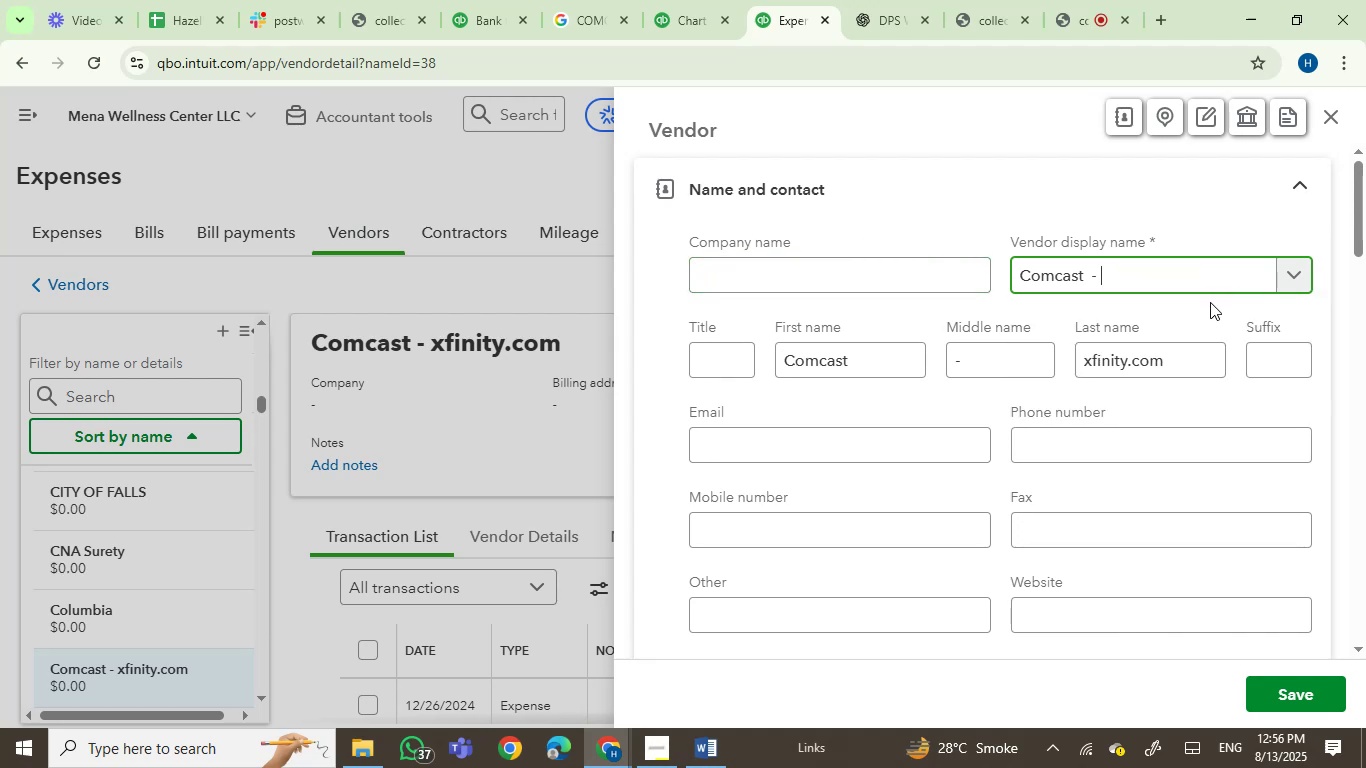 
key(Backspace)
 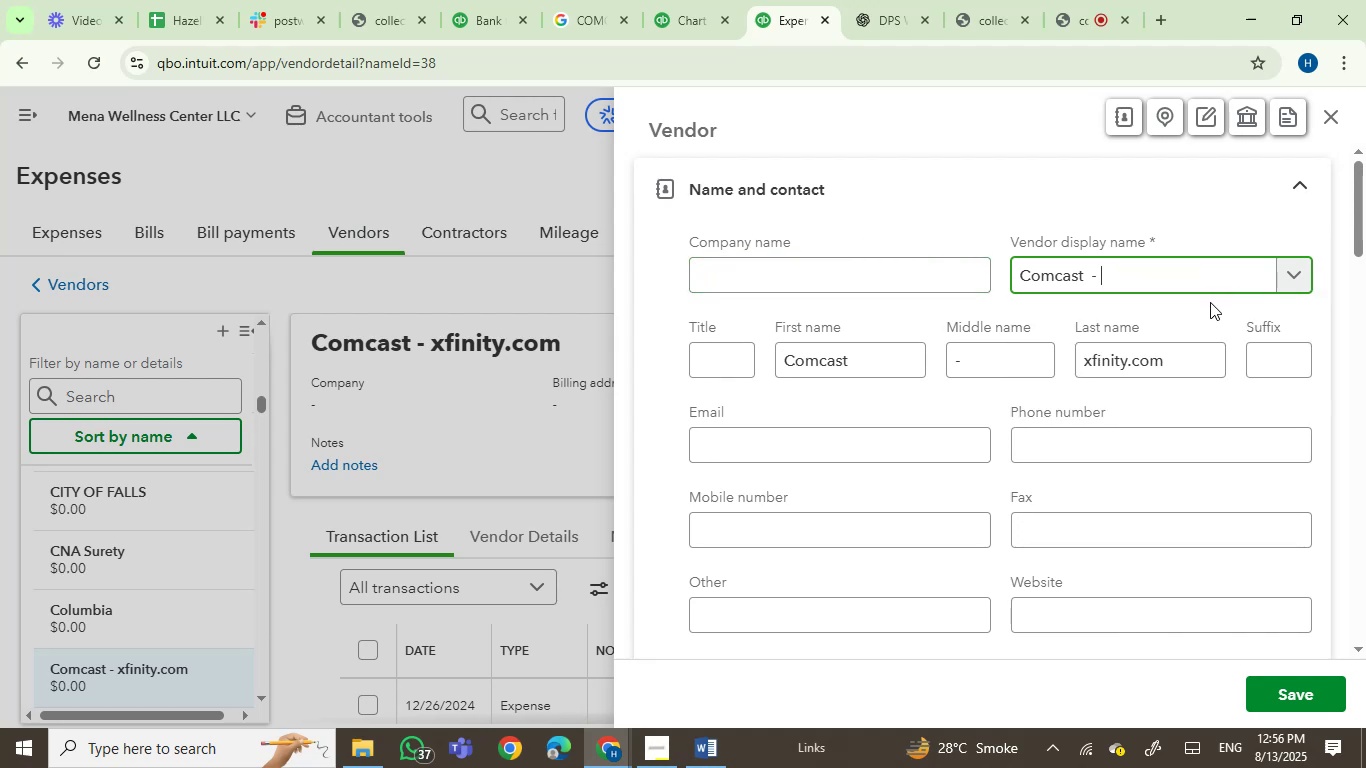 
key(Backspace)
 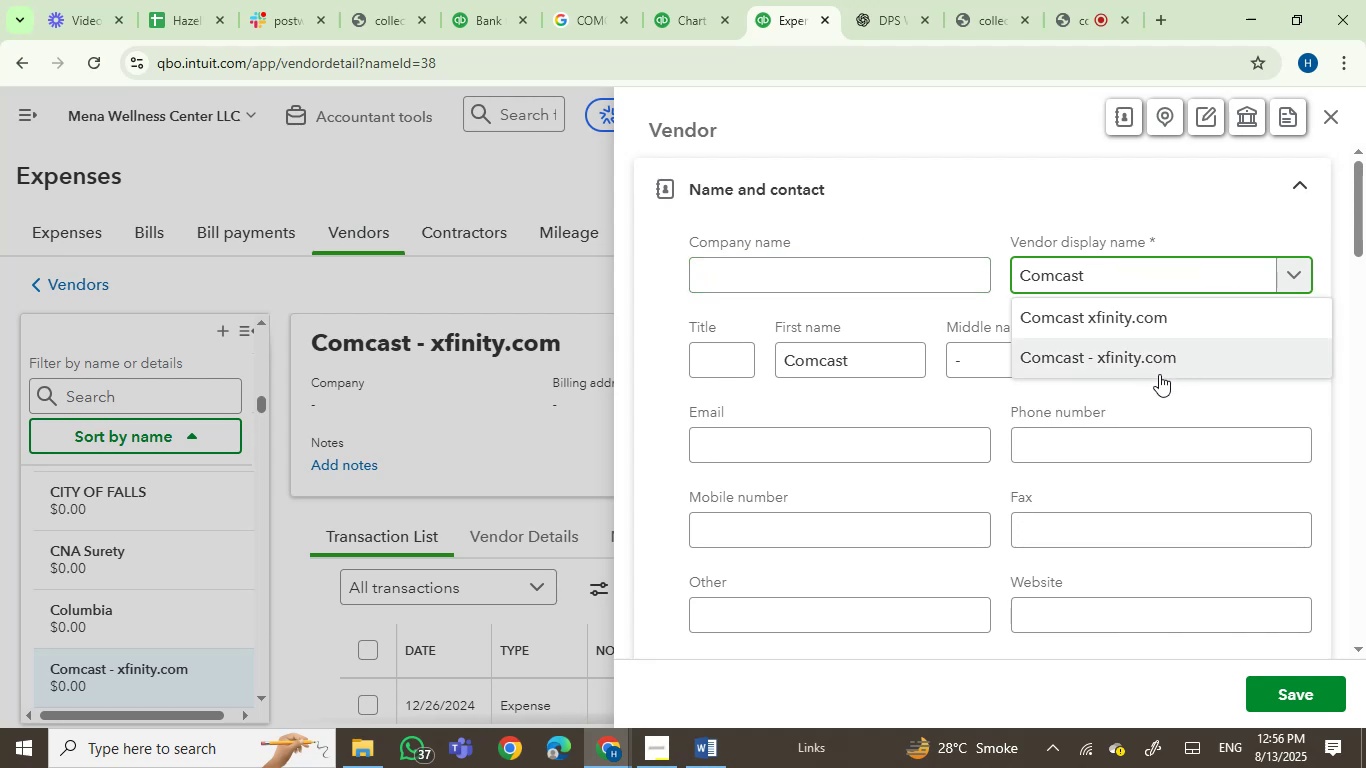 
left_click([903, 368])
 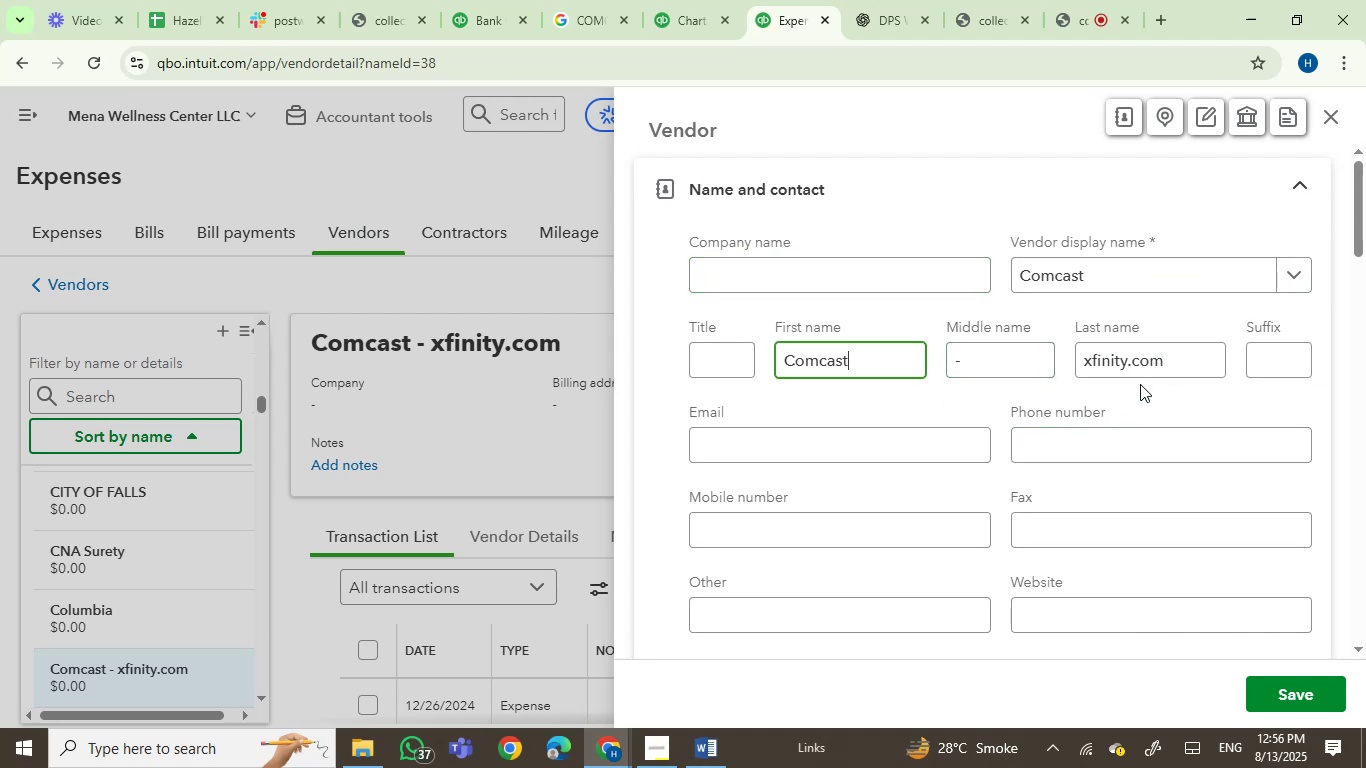 
left_click_drag(start_coordinate=[1175, 362], to_coordinate=[1043, 361])
 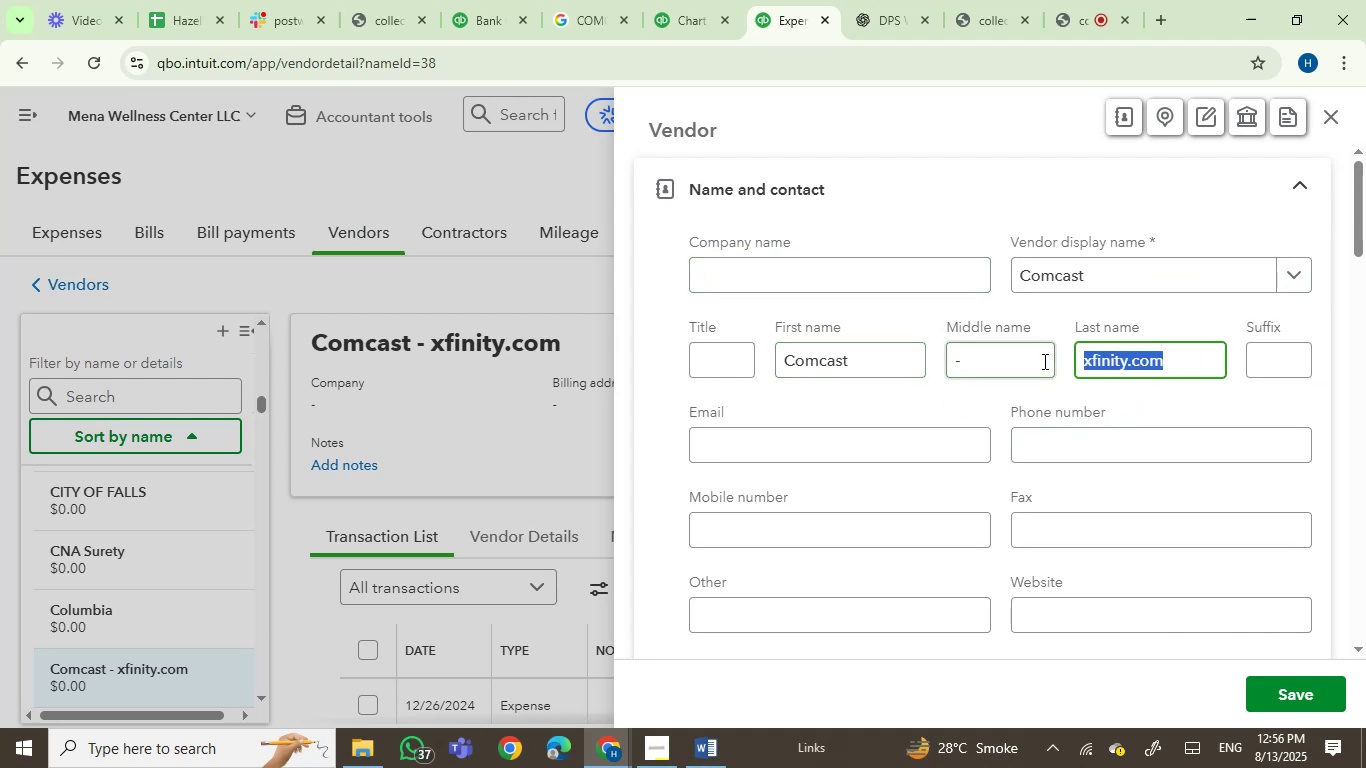 
key(Backspace)
 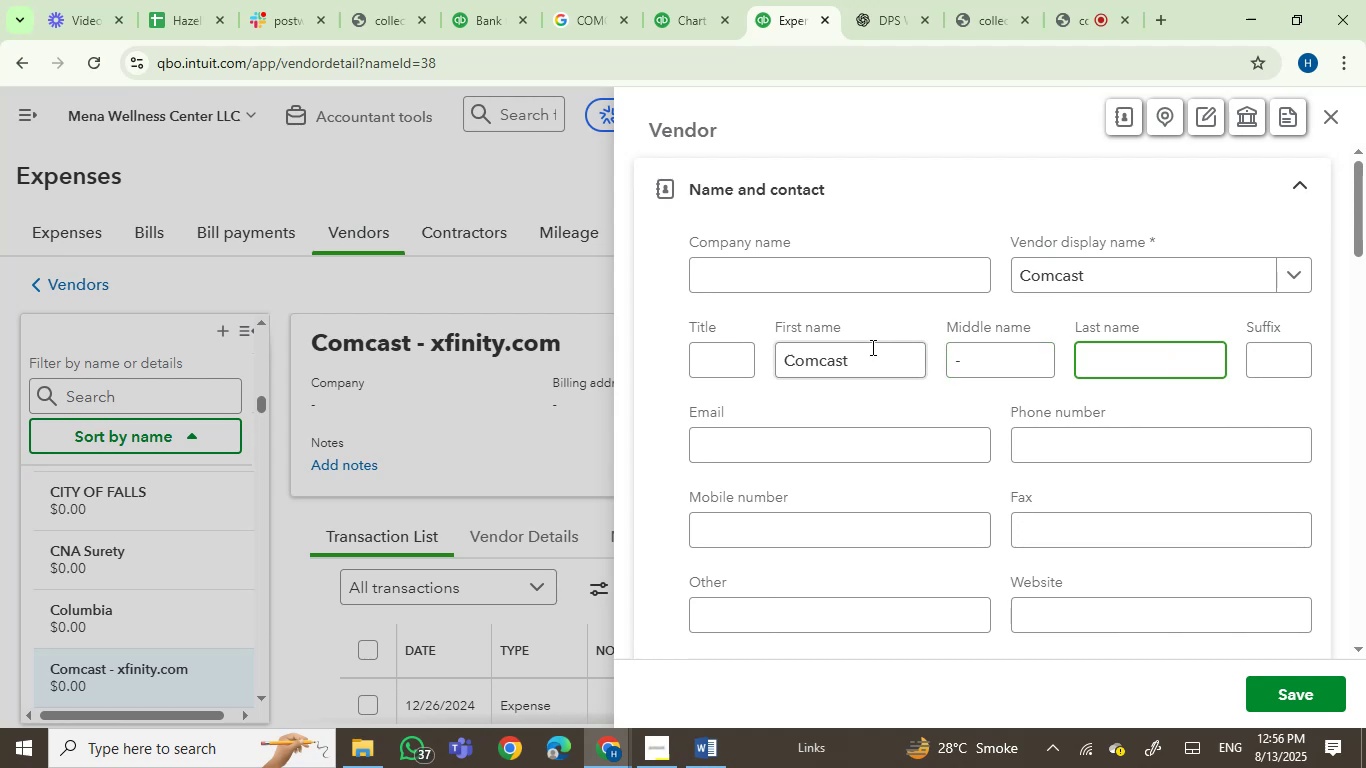 
left_click([805, 358])
 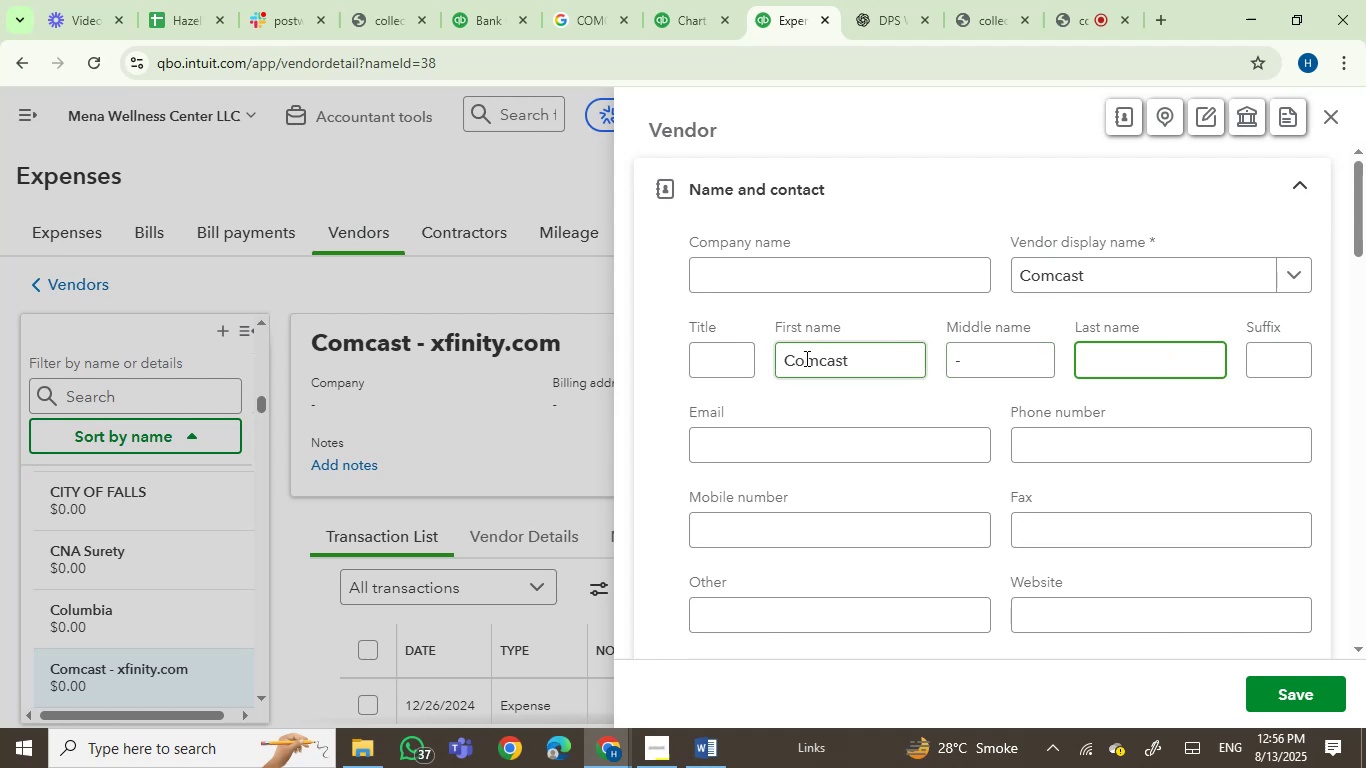 
double_click([805, 358])
 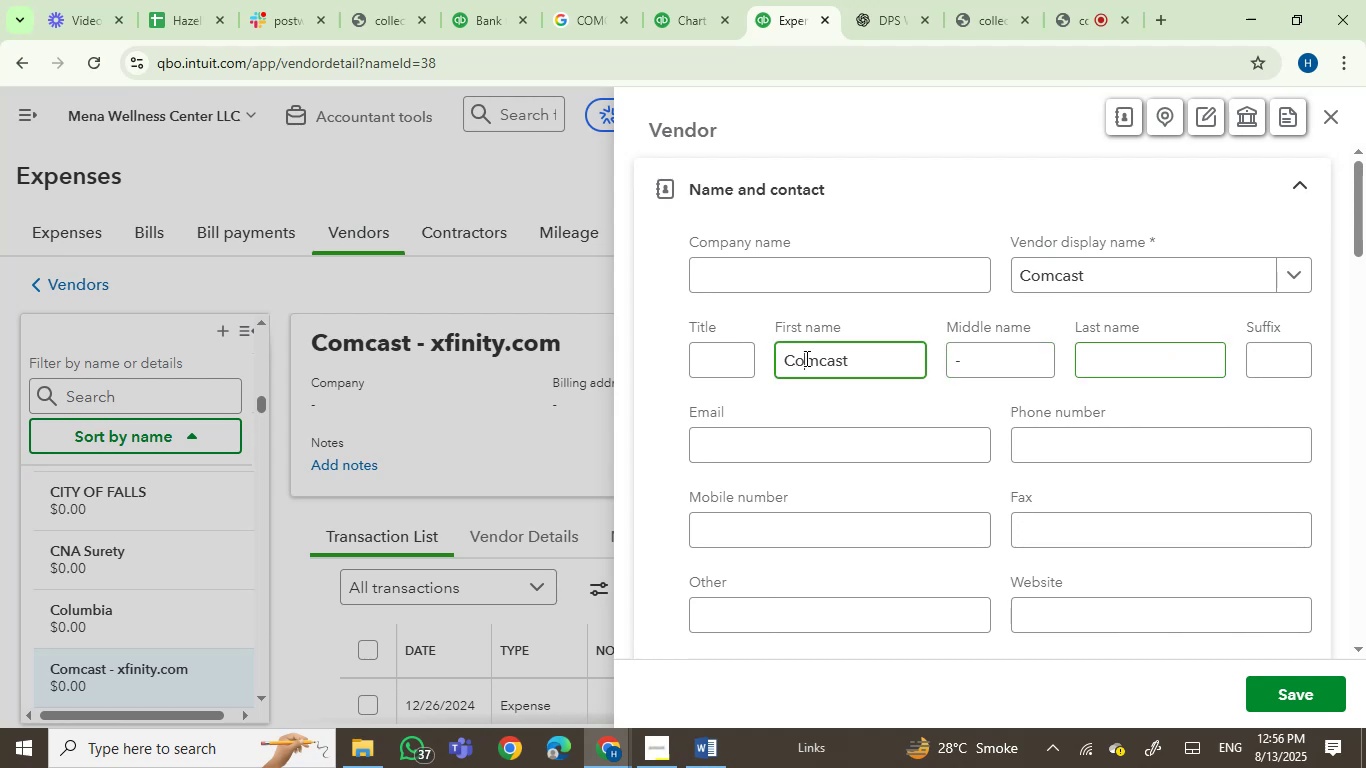 
key(Control+C)
 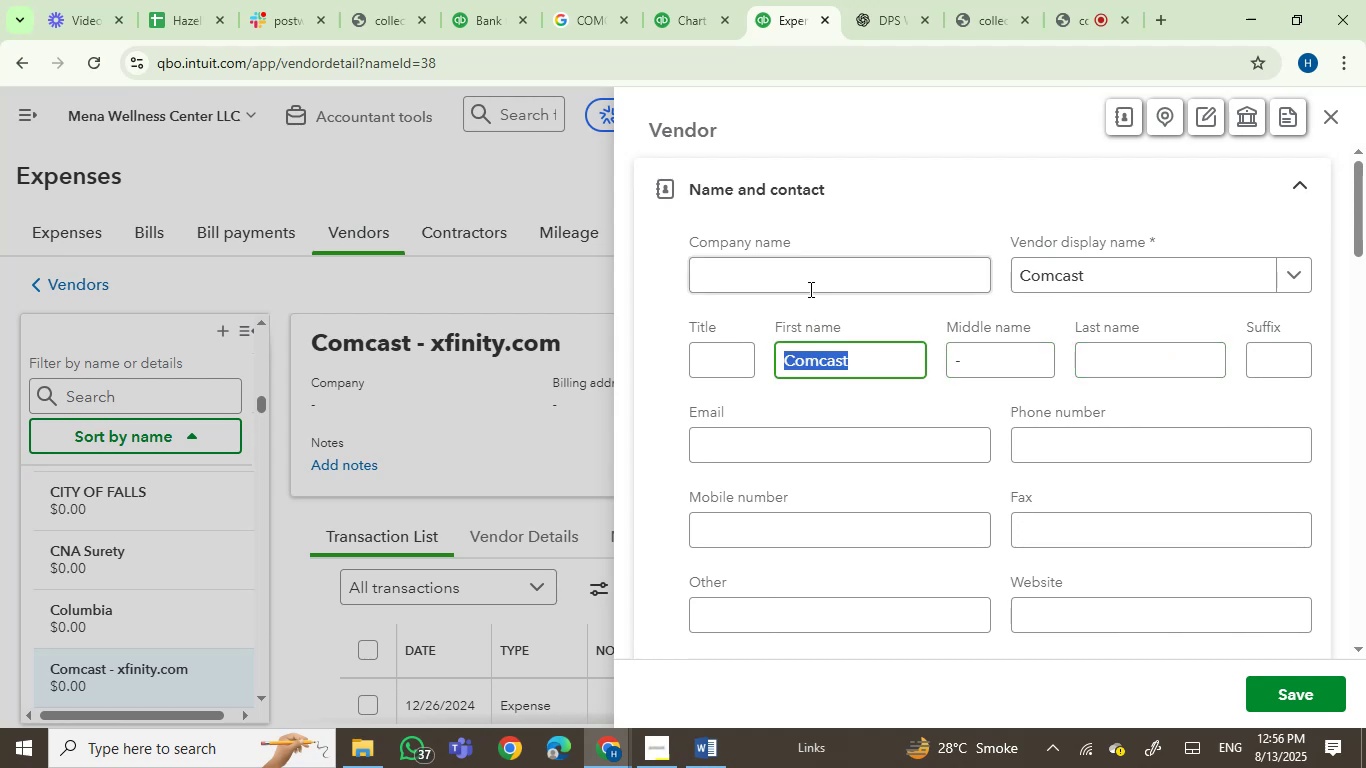 
left_click([809, 273])
 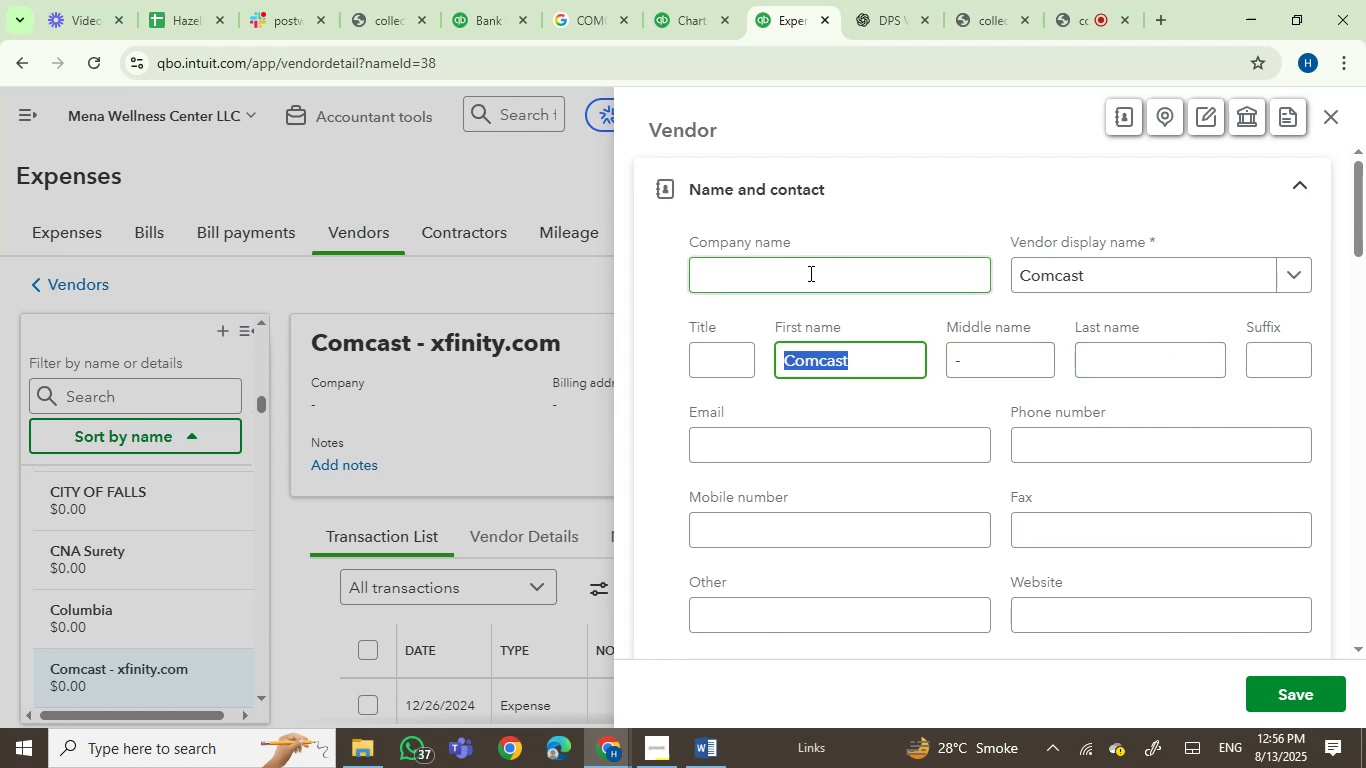 
key(Control+V)
 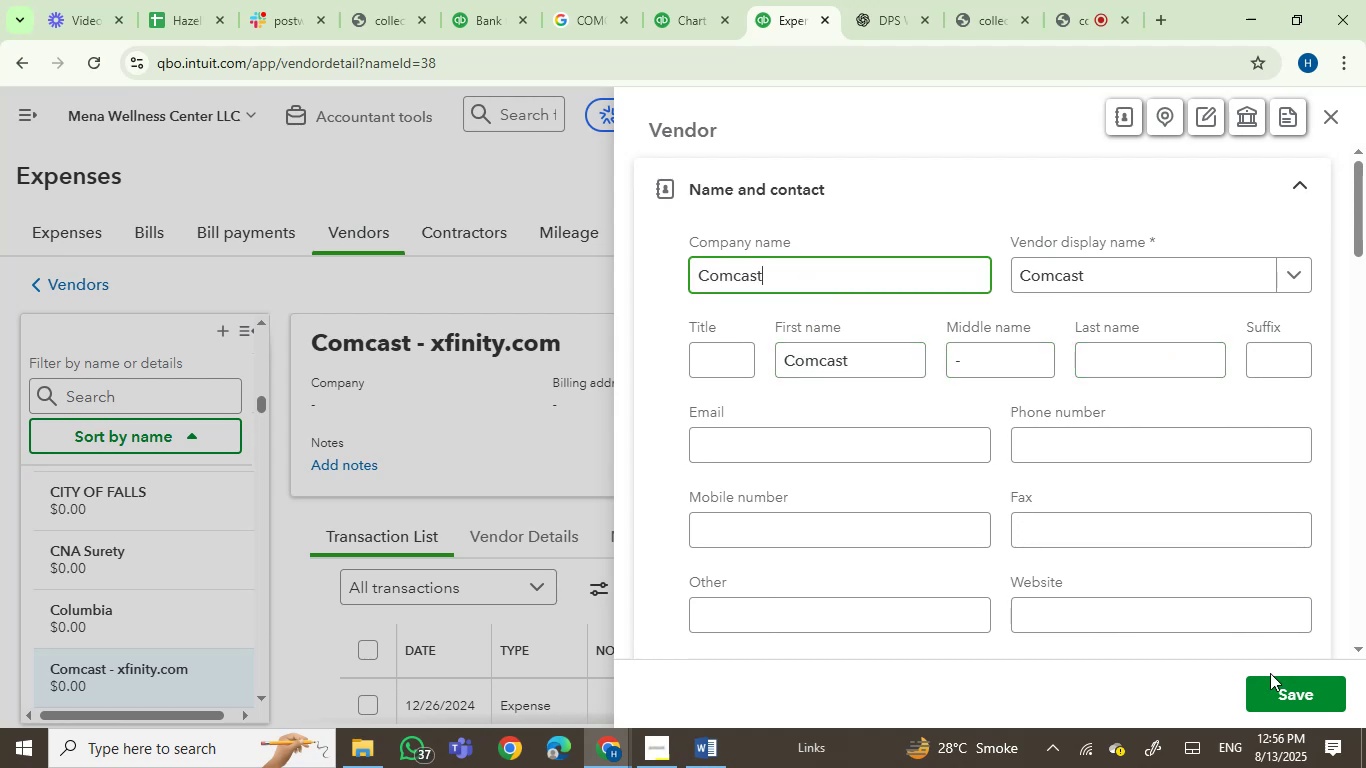 
left_click([1288, 702])
 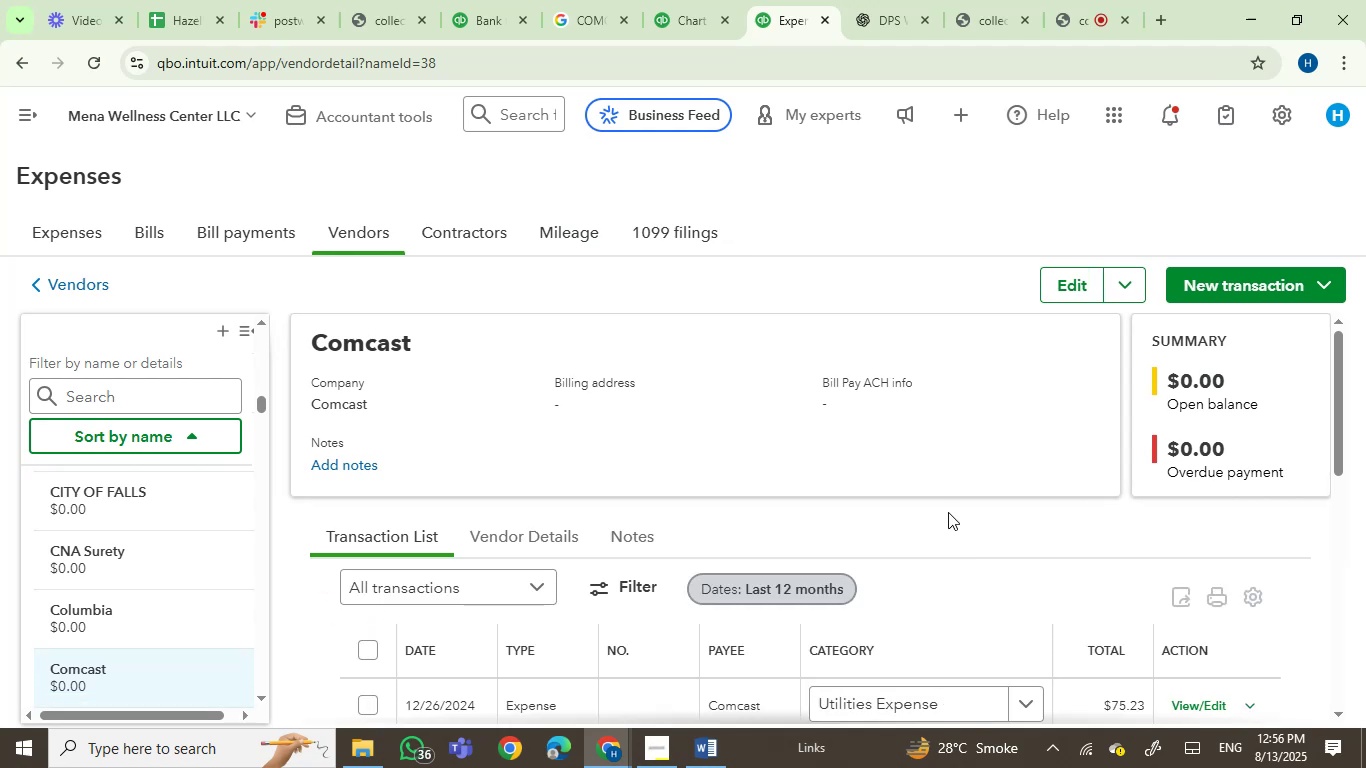 
wait(18.99)
 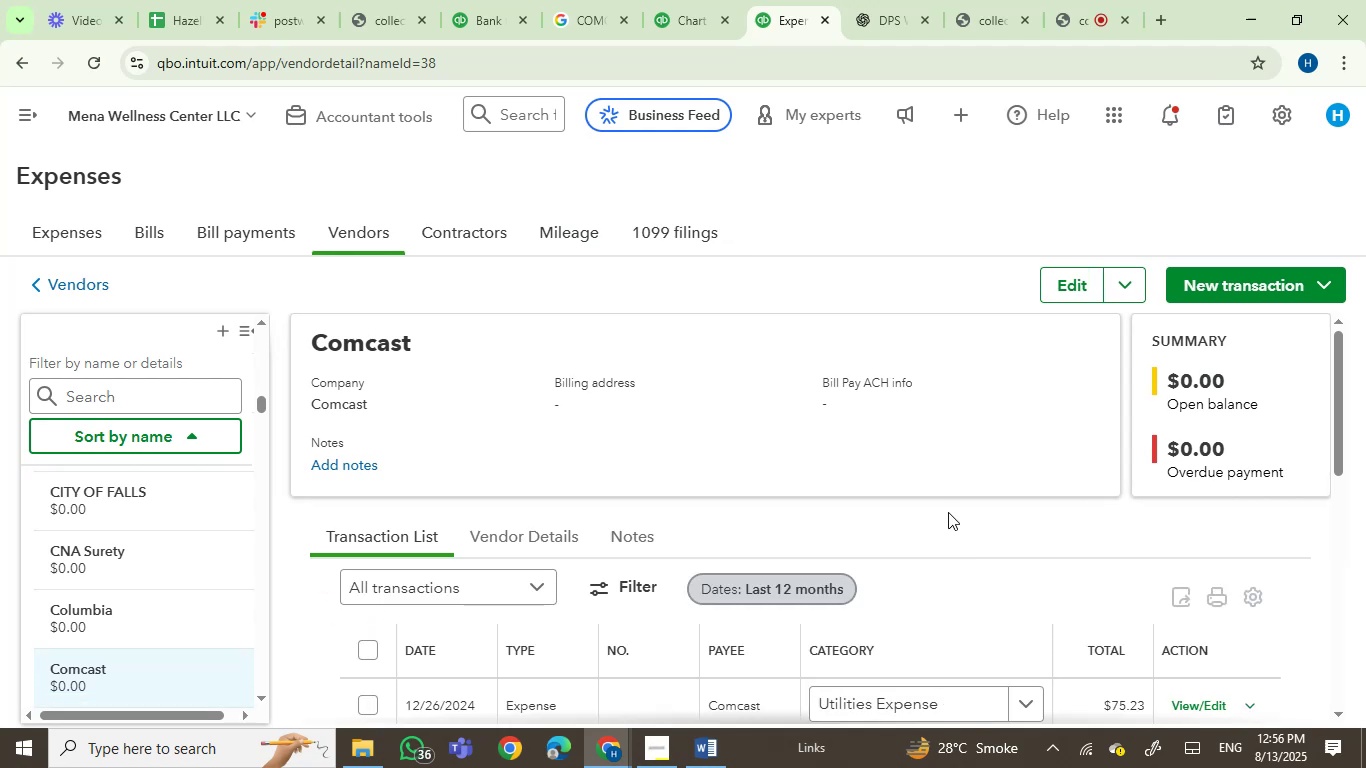 
left_click([482, 11])
 